 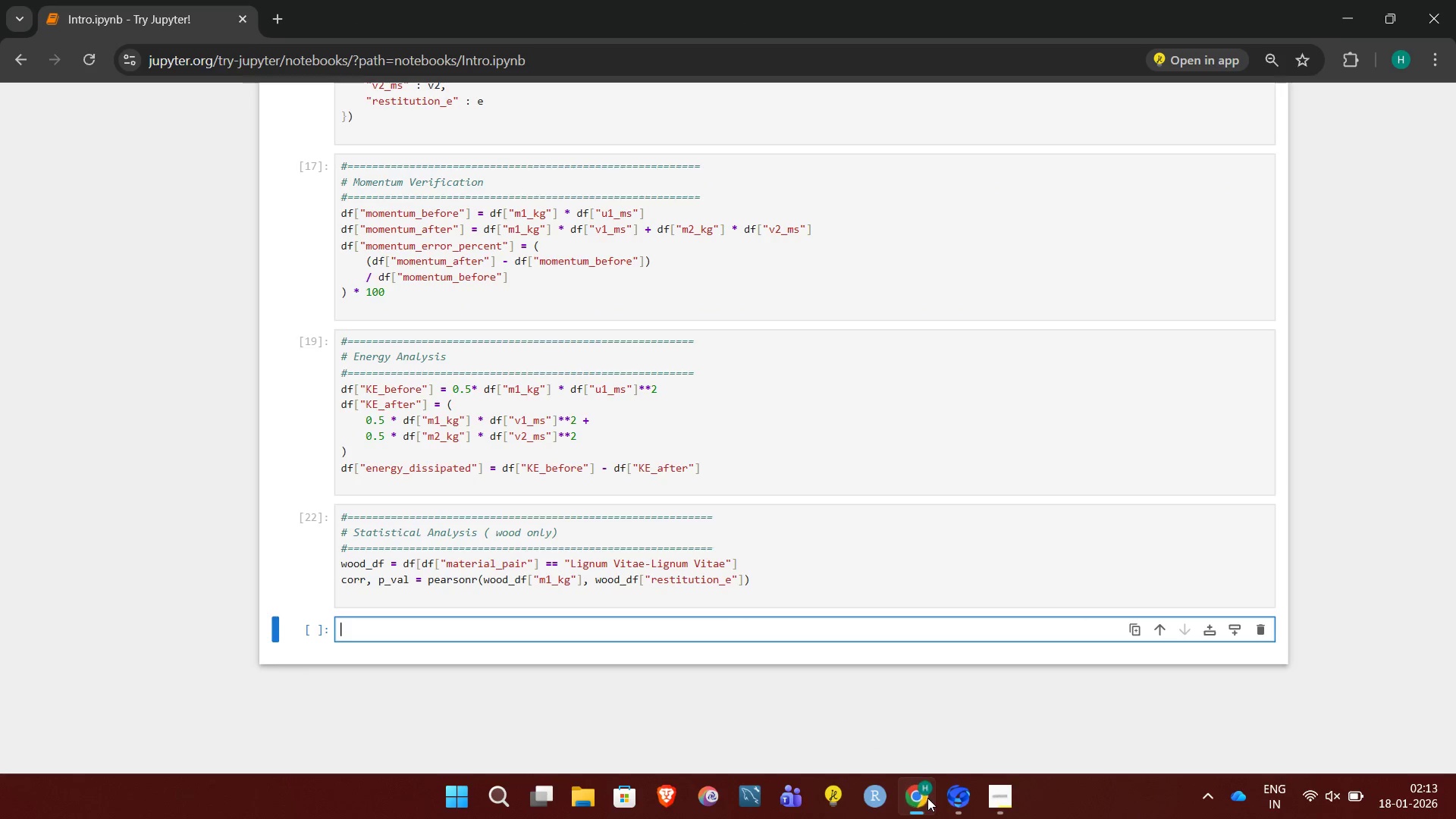 
key(Shift+3)
 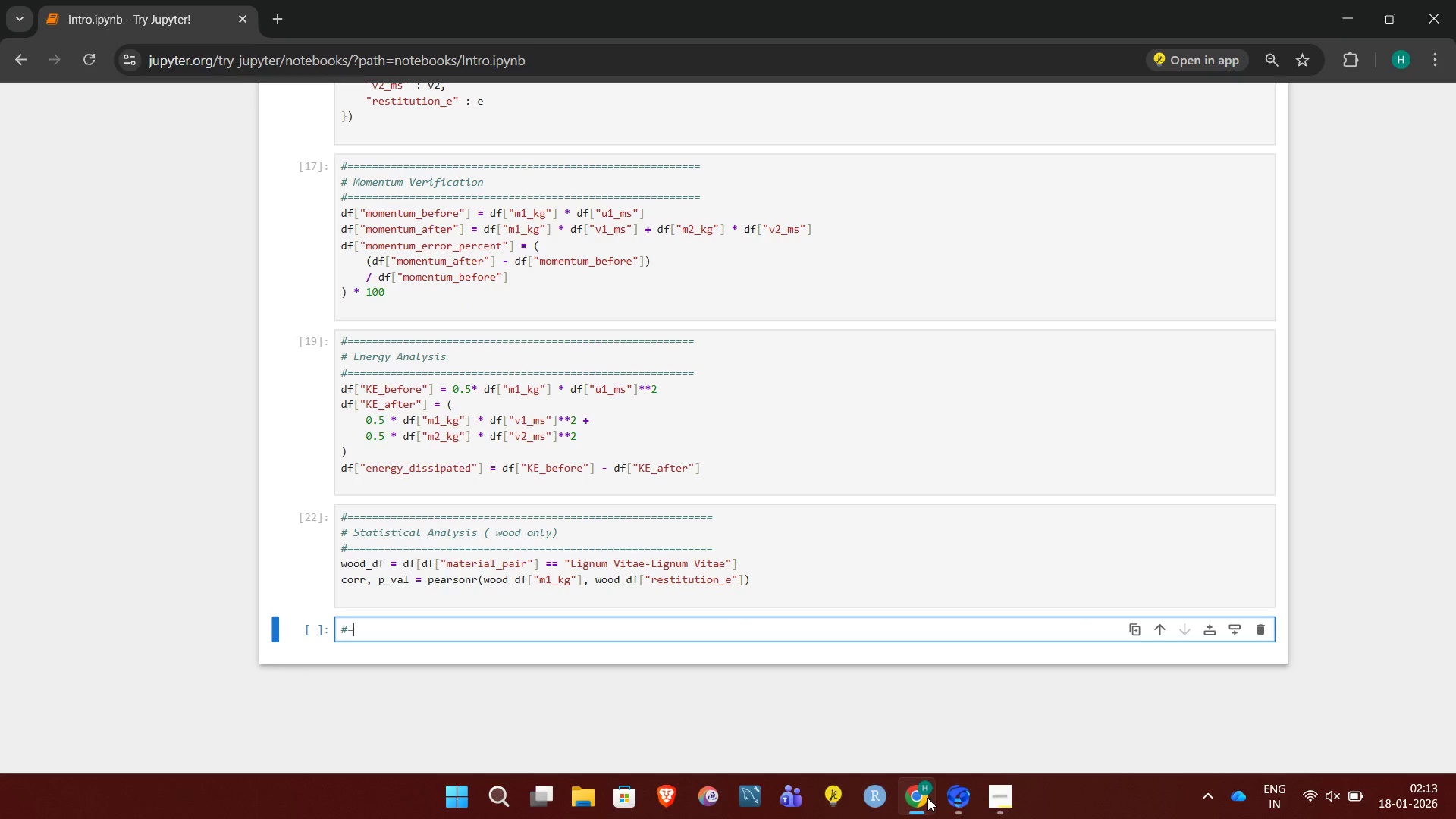 
hold_key(key=Equal, duration=1.52)
 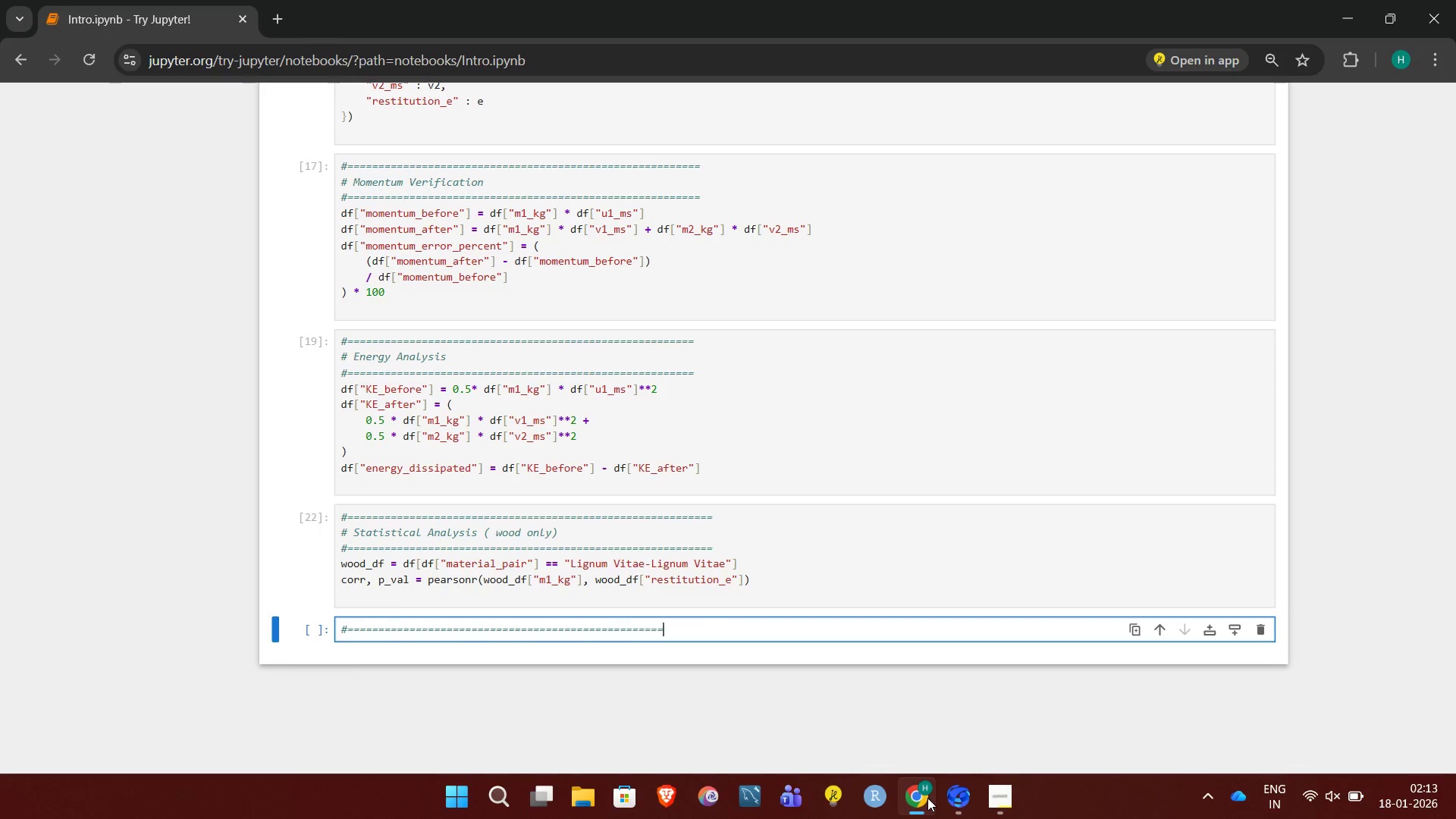 
hold_key(key=Equal, duration=0.77)
 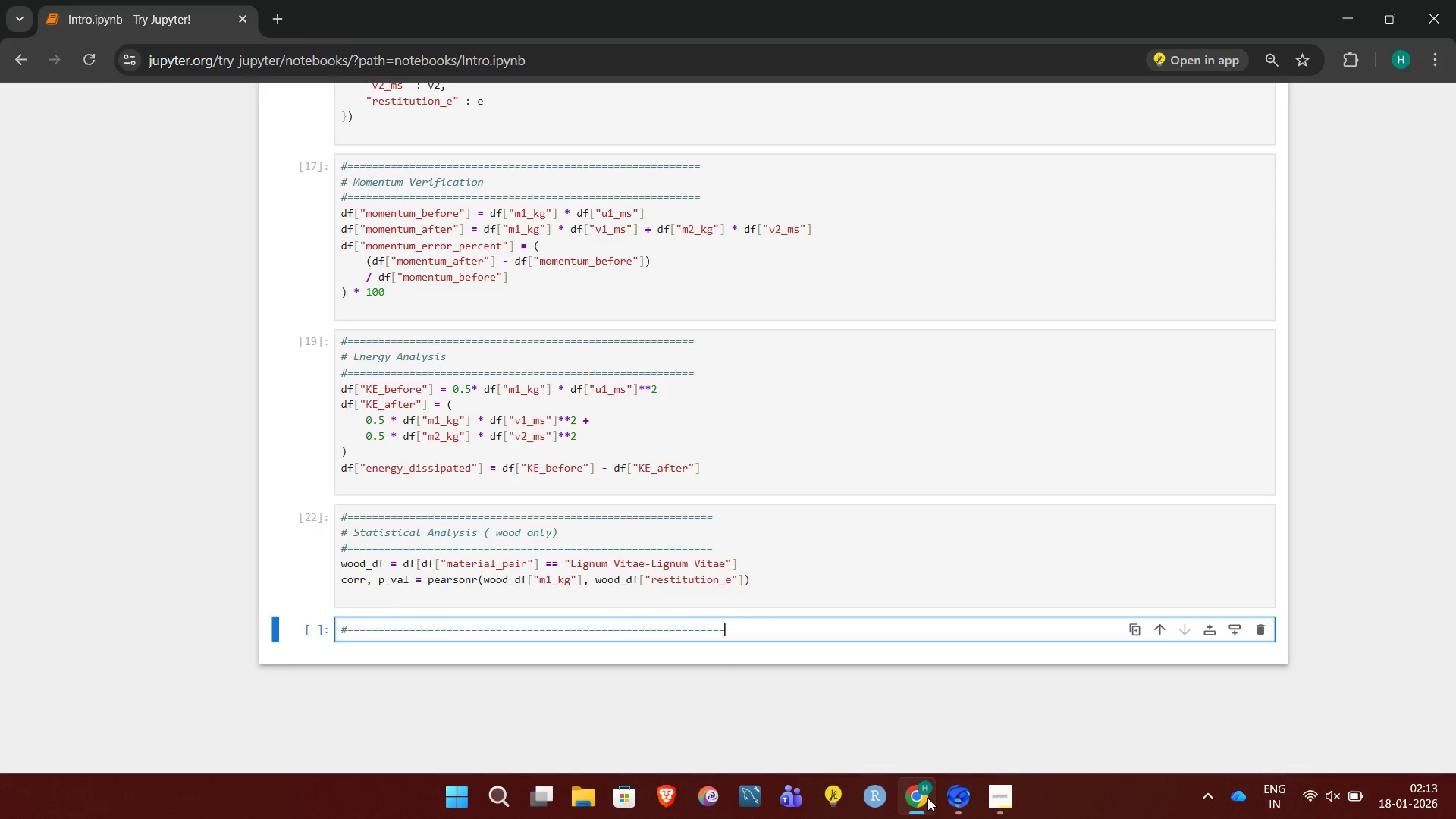 
key(Enter)
 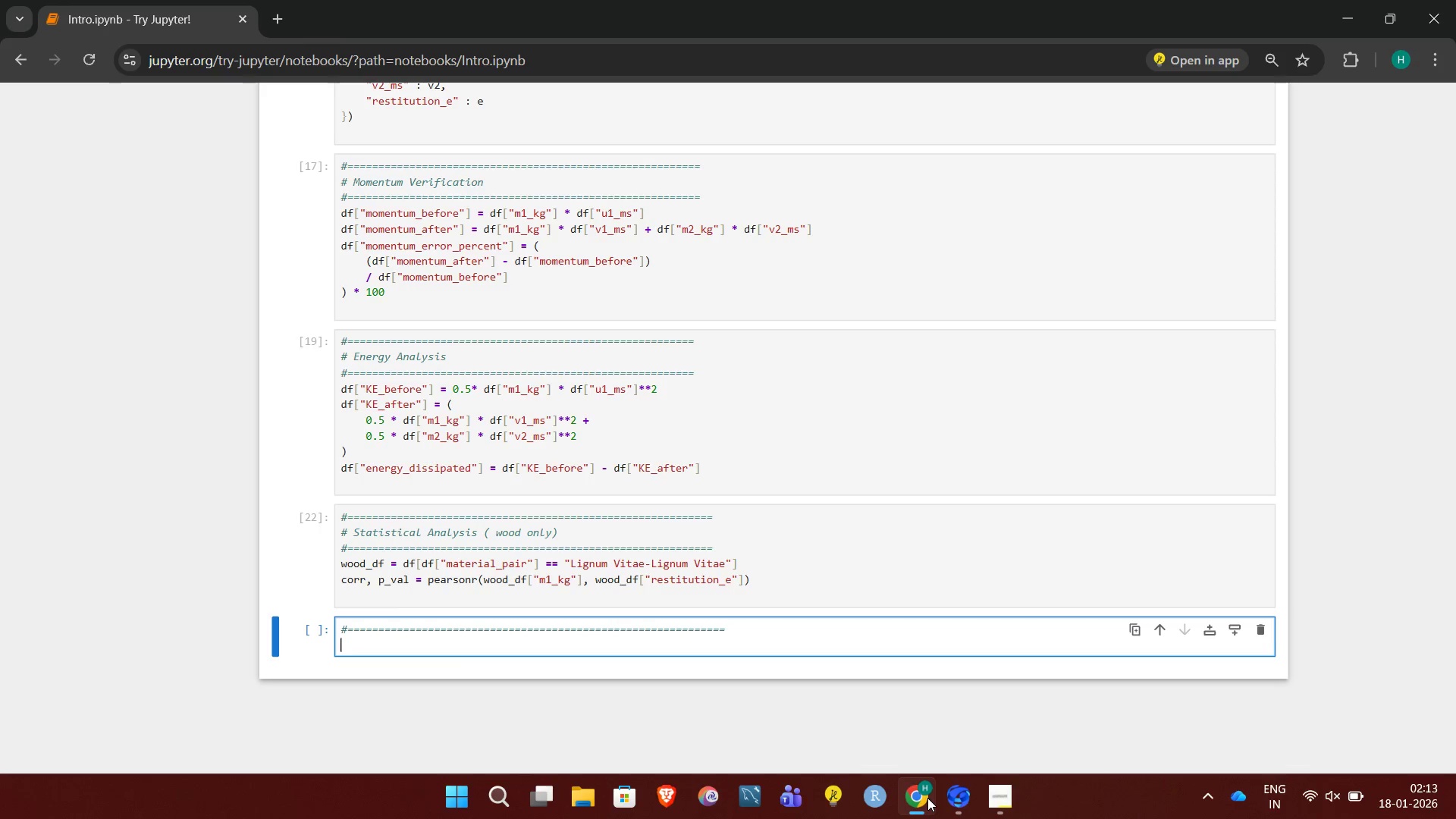 
type(# Console Summary)
 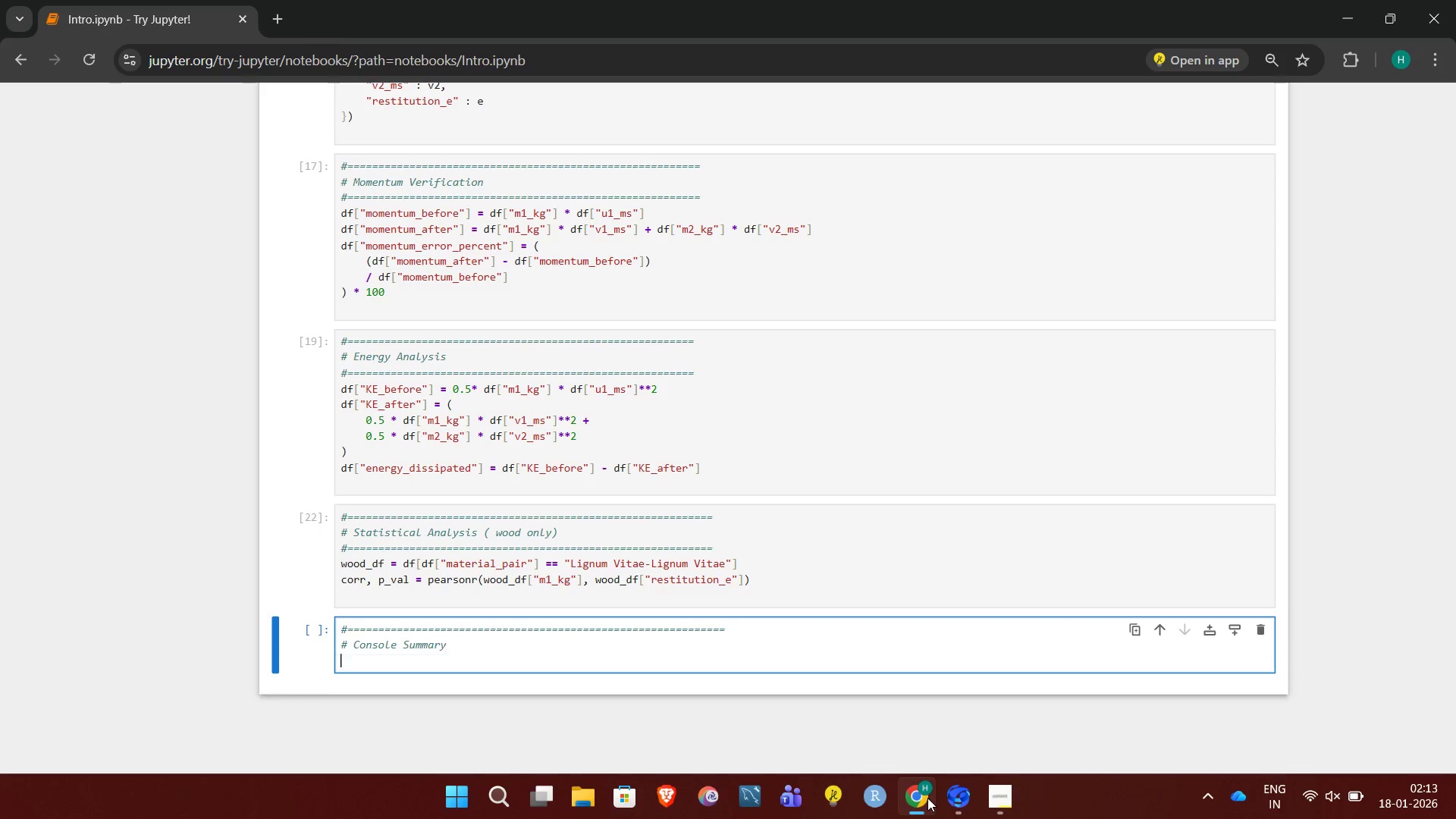 
key(Enter)
 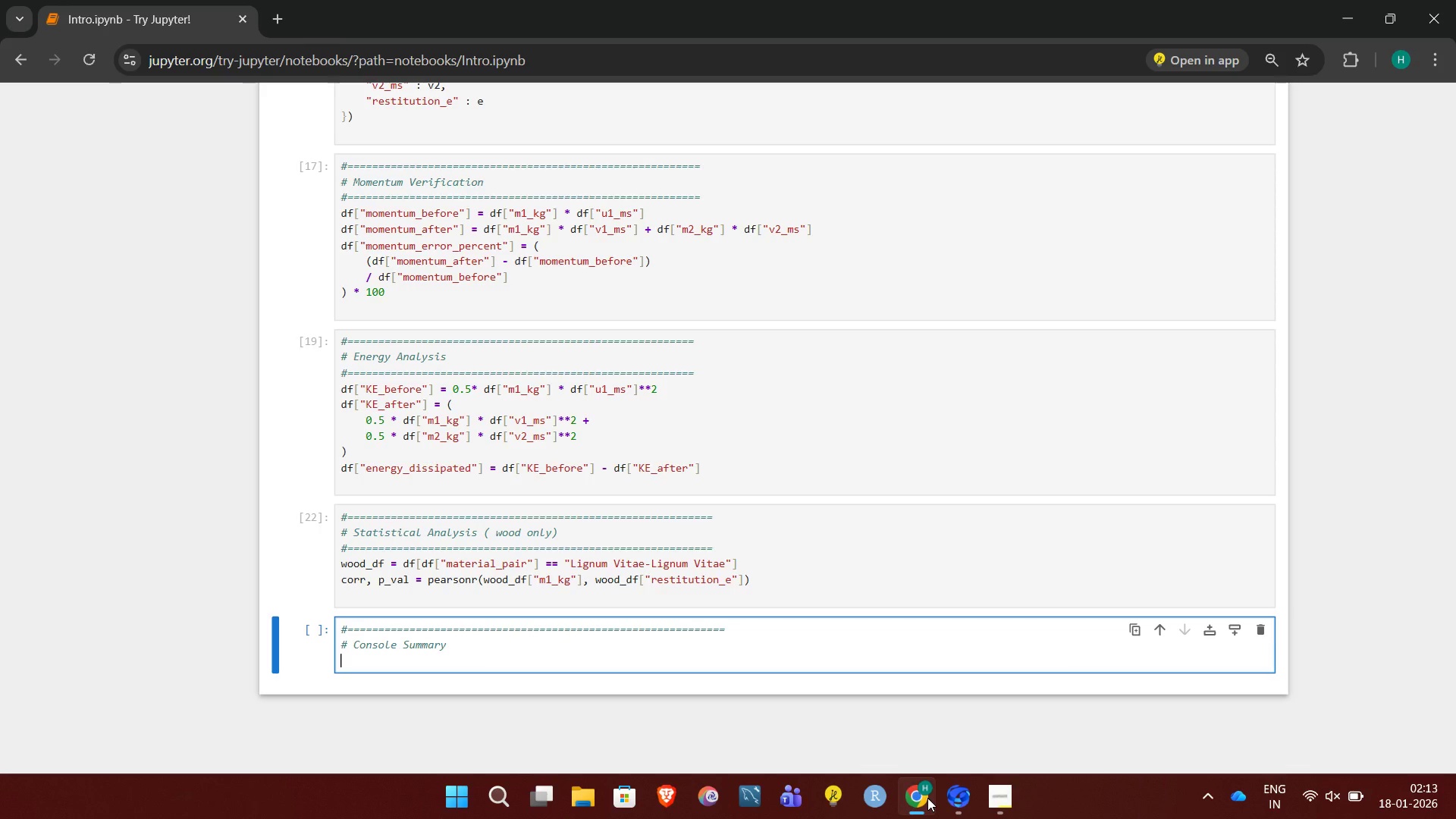 
key(Shift+3)
 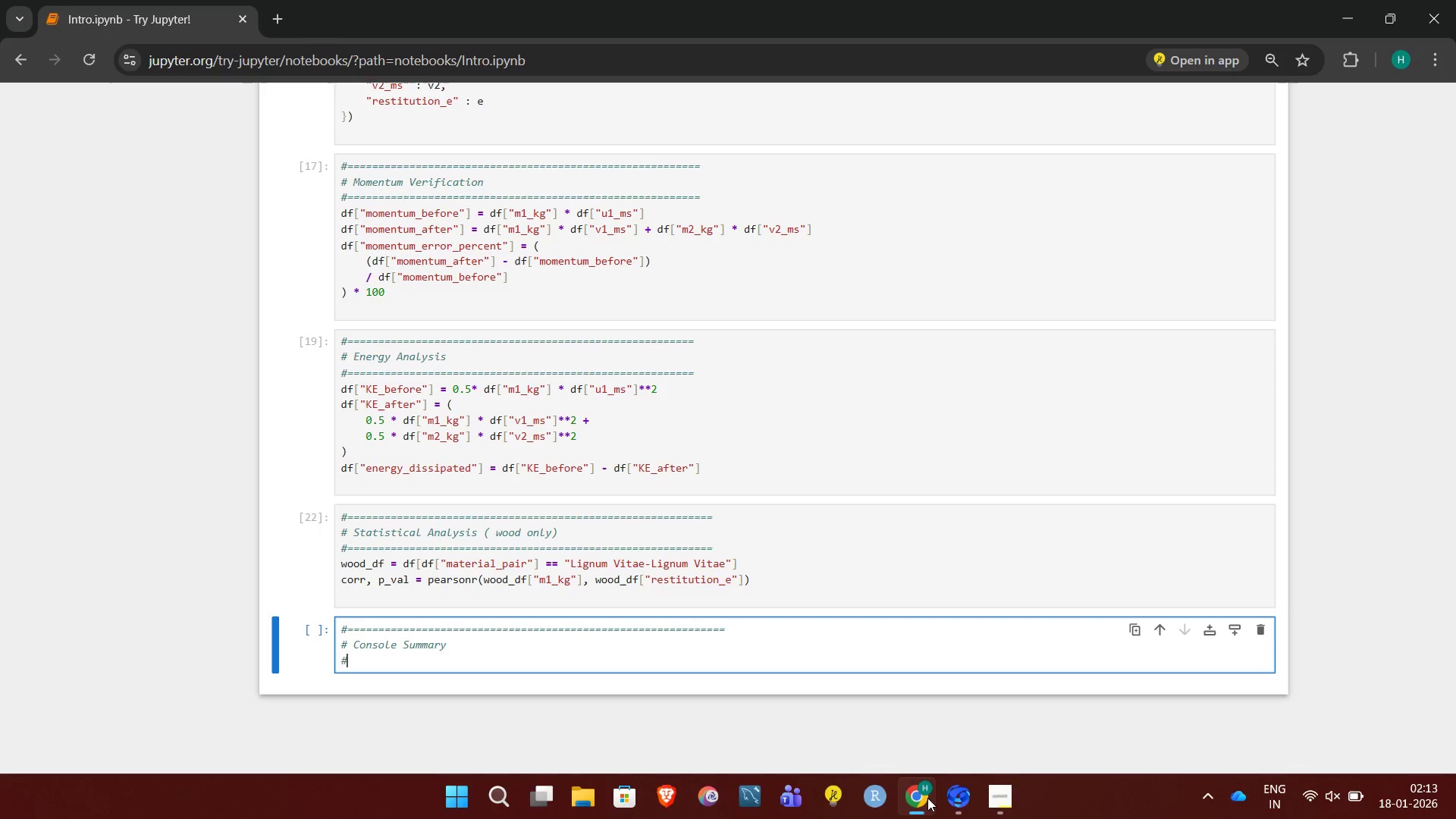 
hold_key(key=Equal, duration=1.51)
 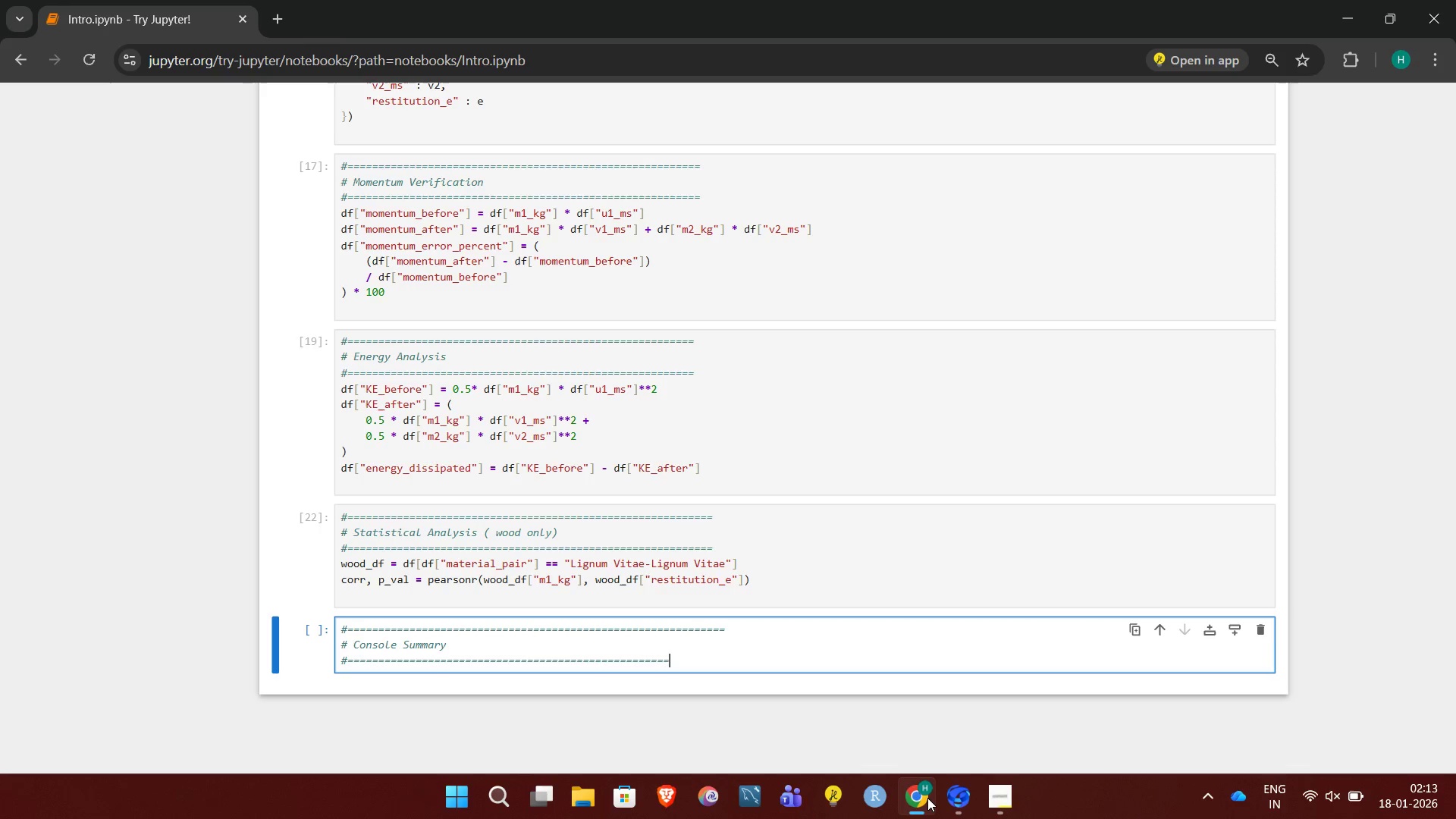 
hold_key(key=Equal, duration=0.67)
 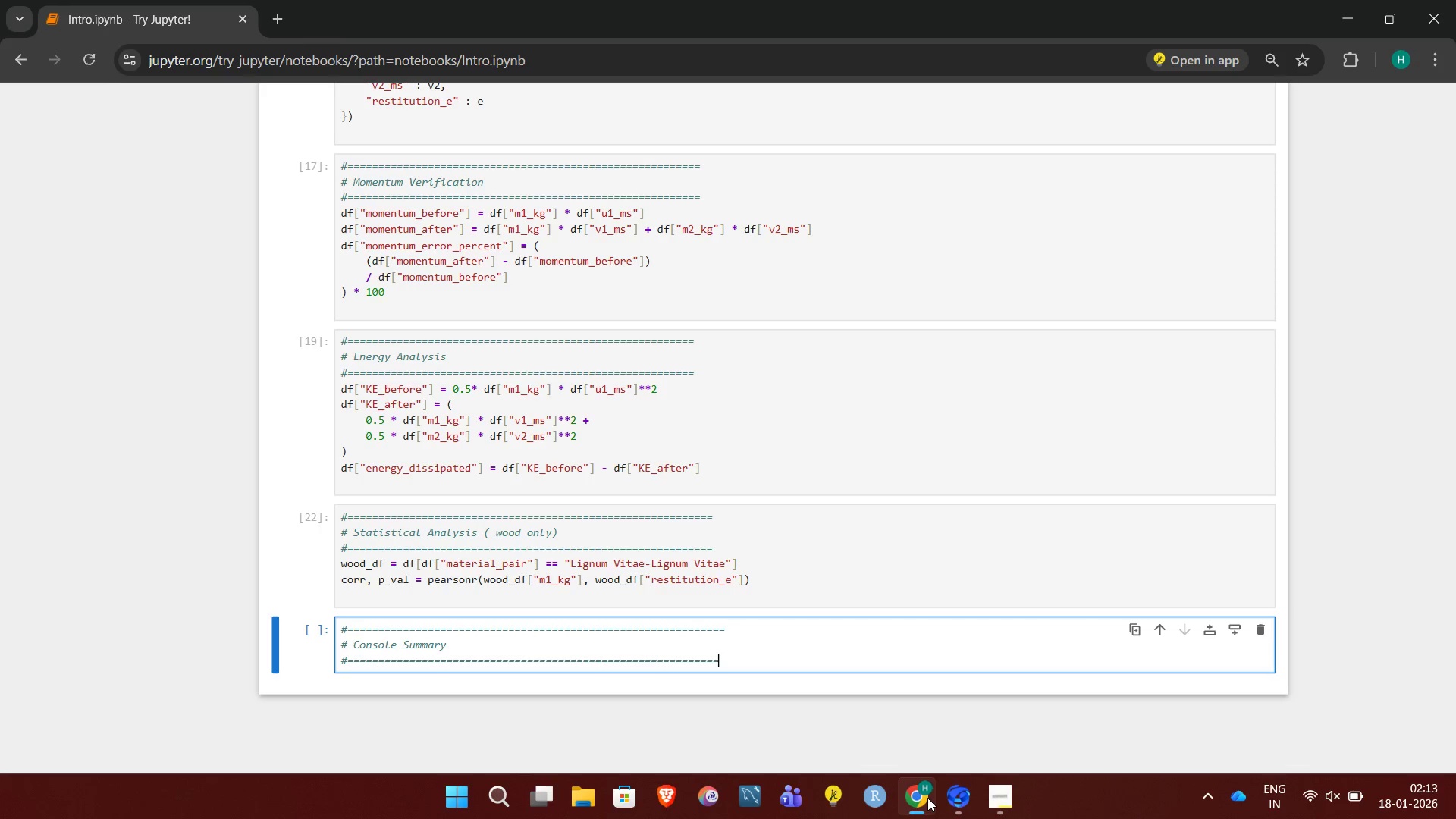 
hold_key(key=Equal, duration=0.31)
 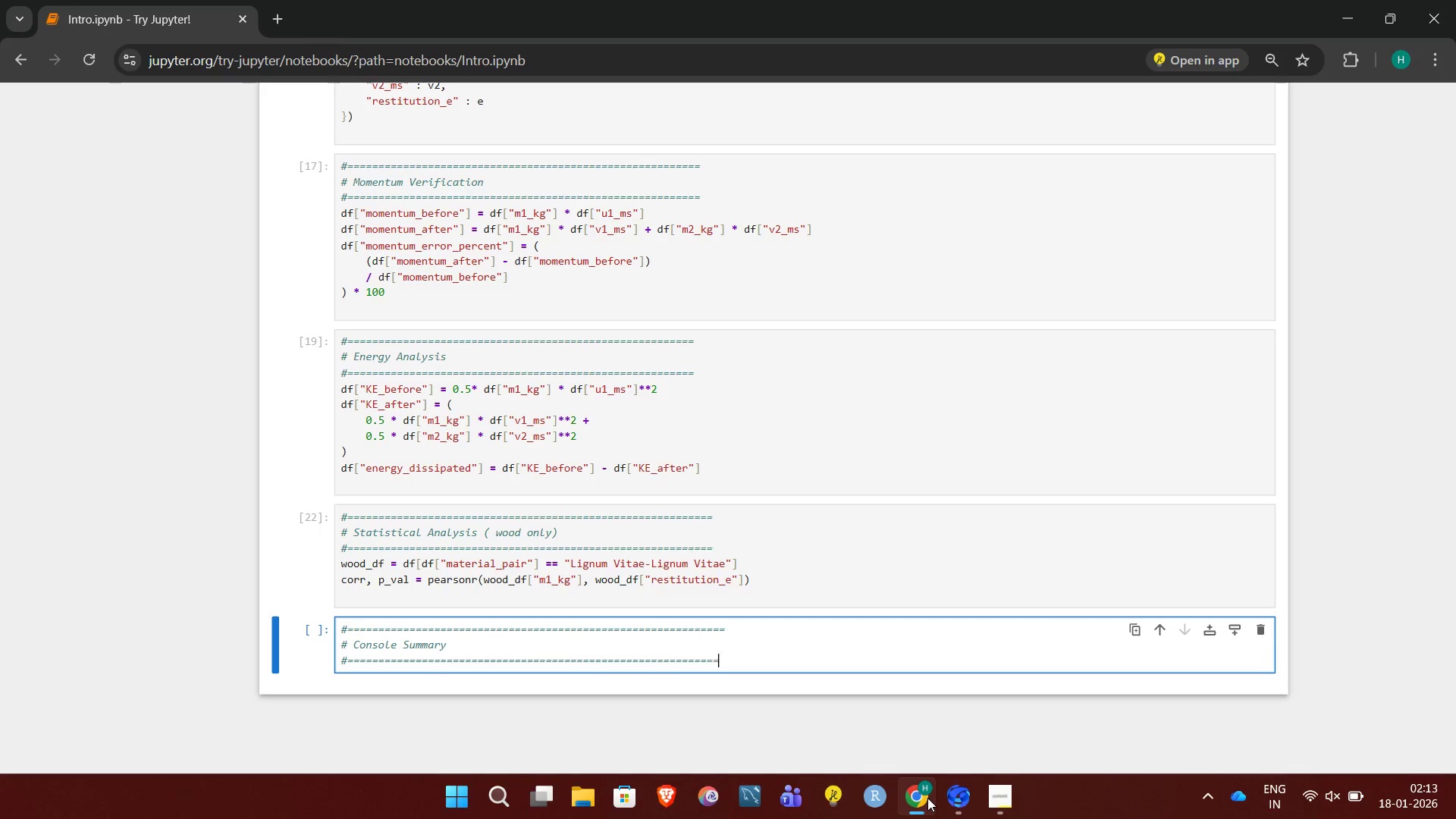 
key(Equal)
 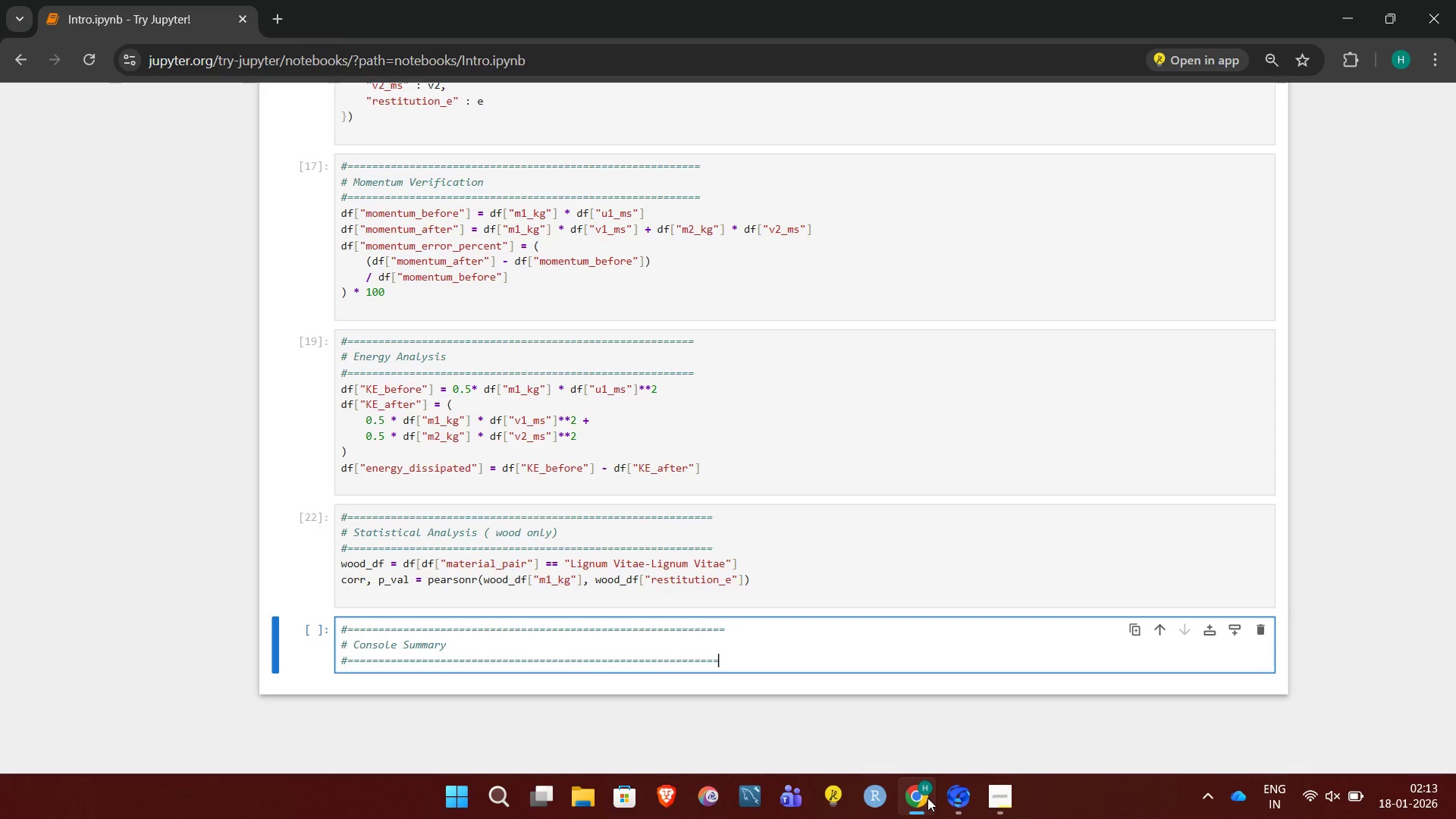 
key(Equal)
 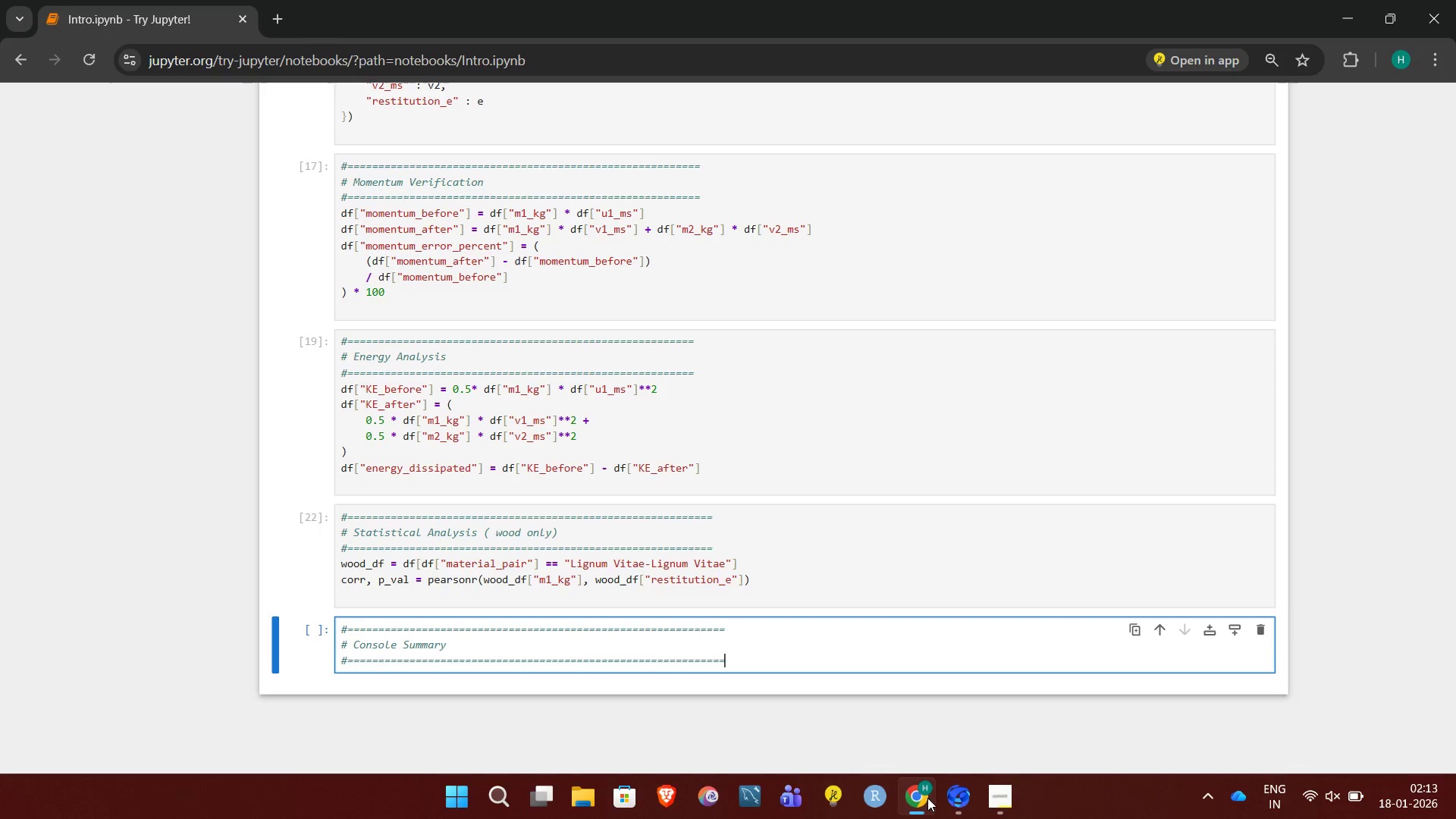 
key(Enter)
 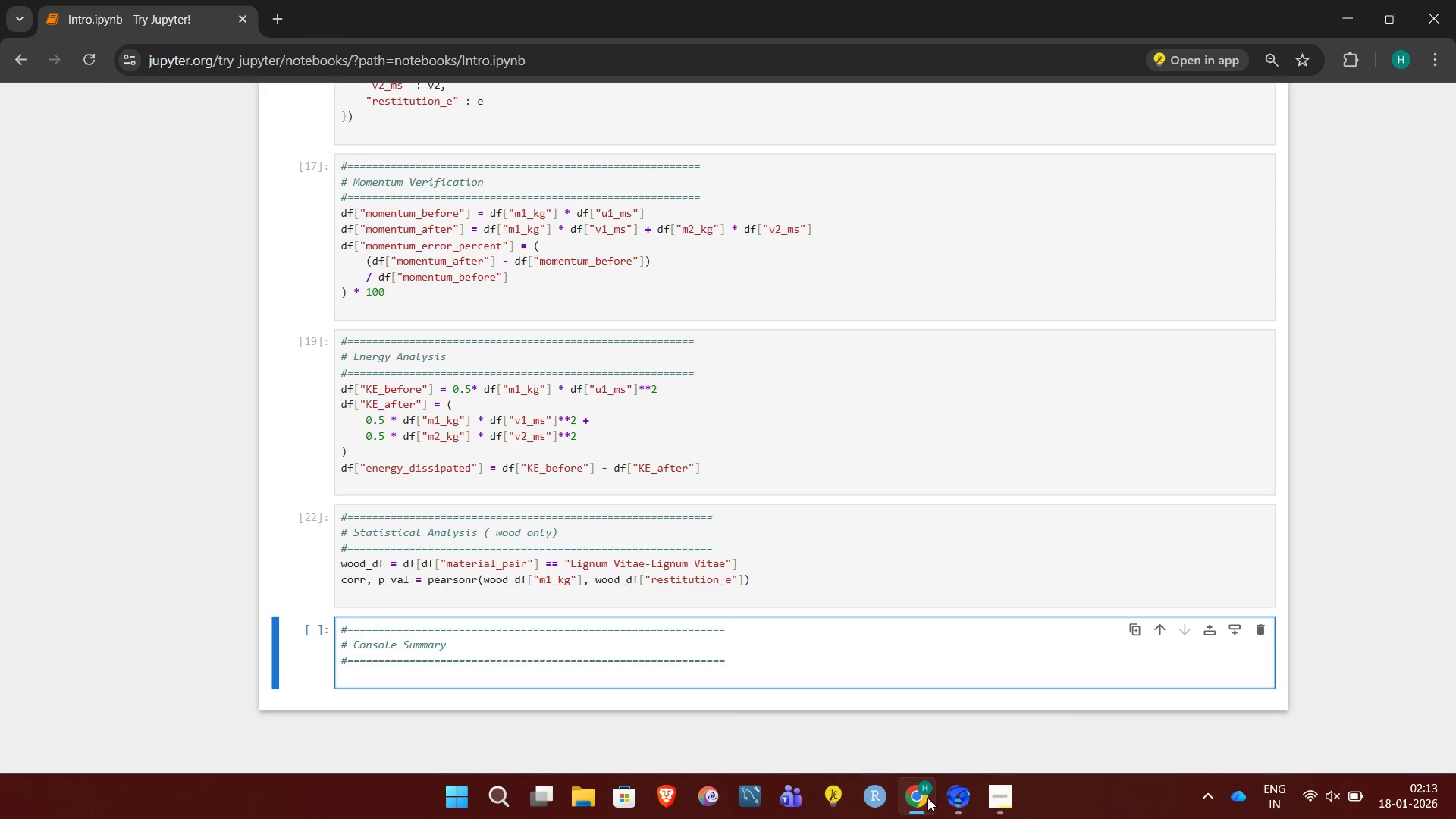 
type(print("\n---Momentum Conservation check (%) ----"))
 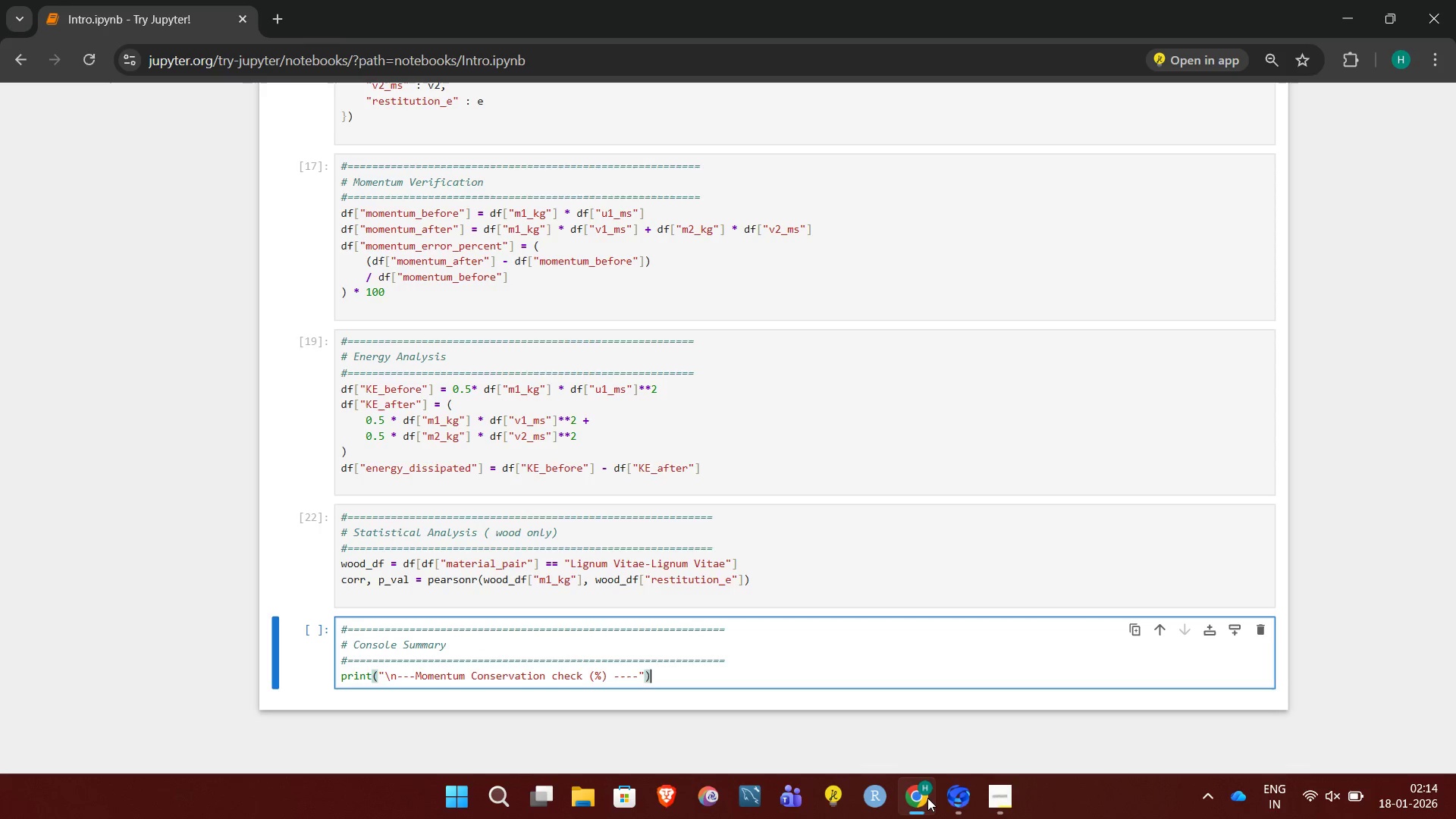 
wait(5.28)
 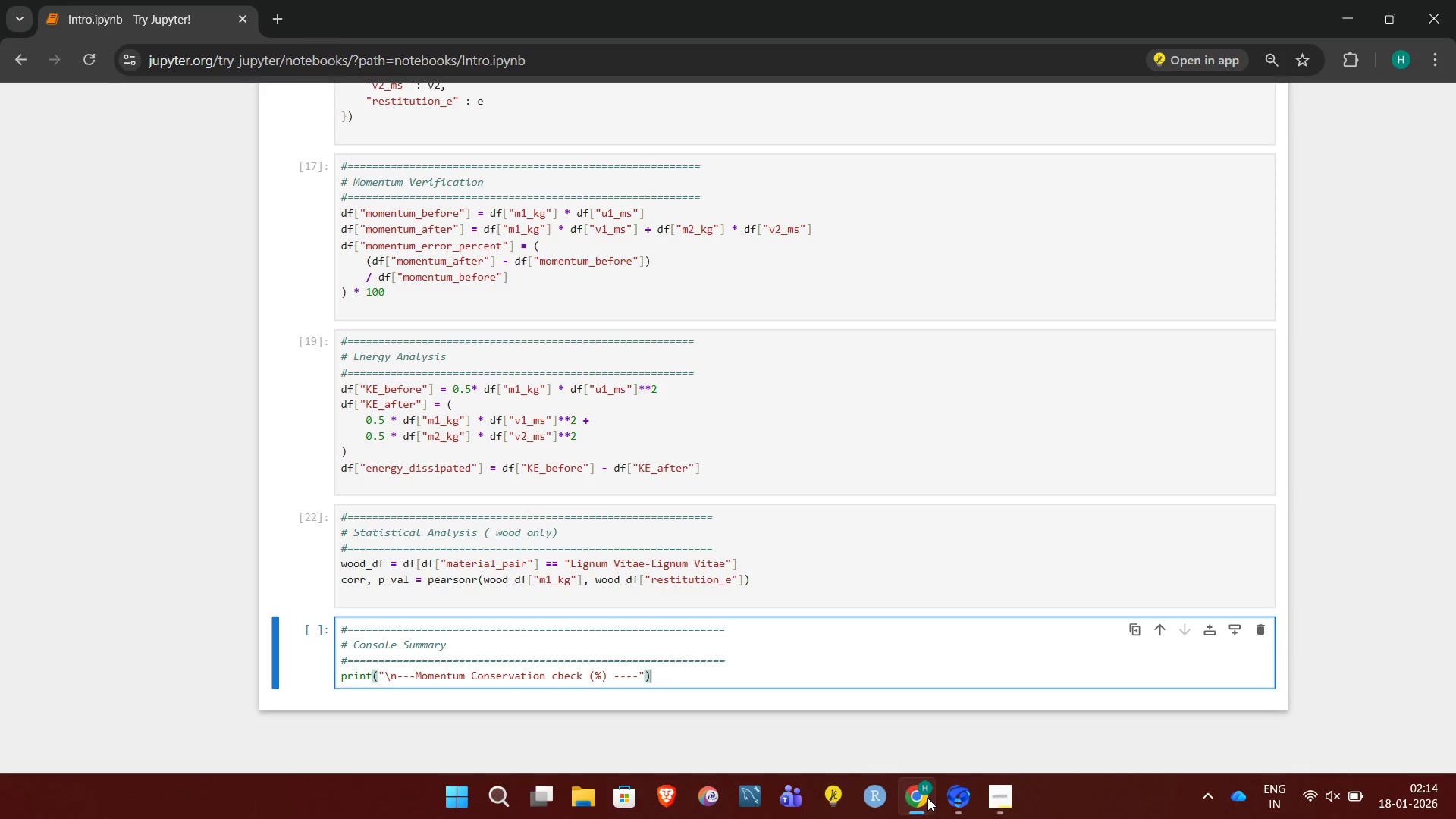 
left_click([636, 674])
 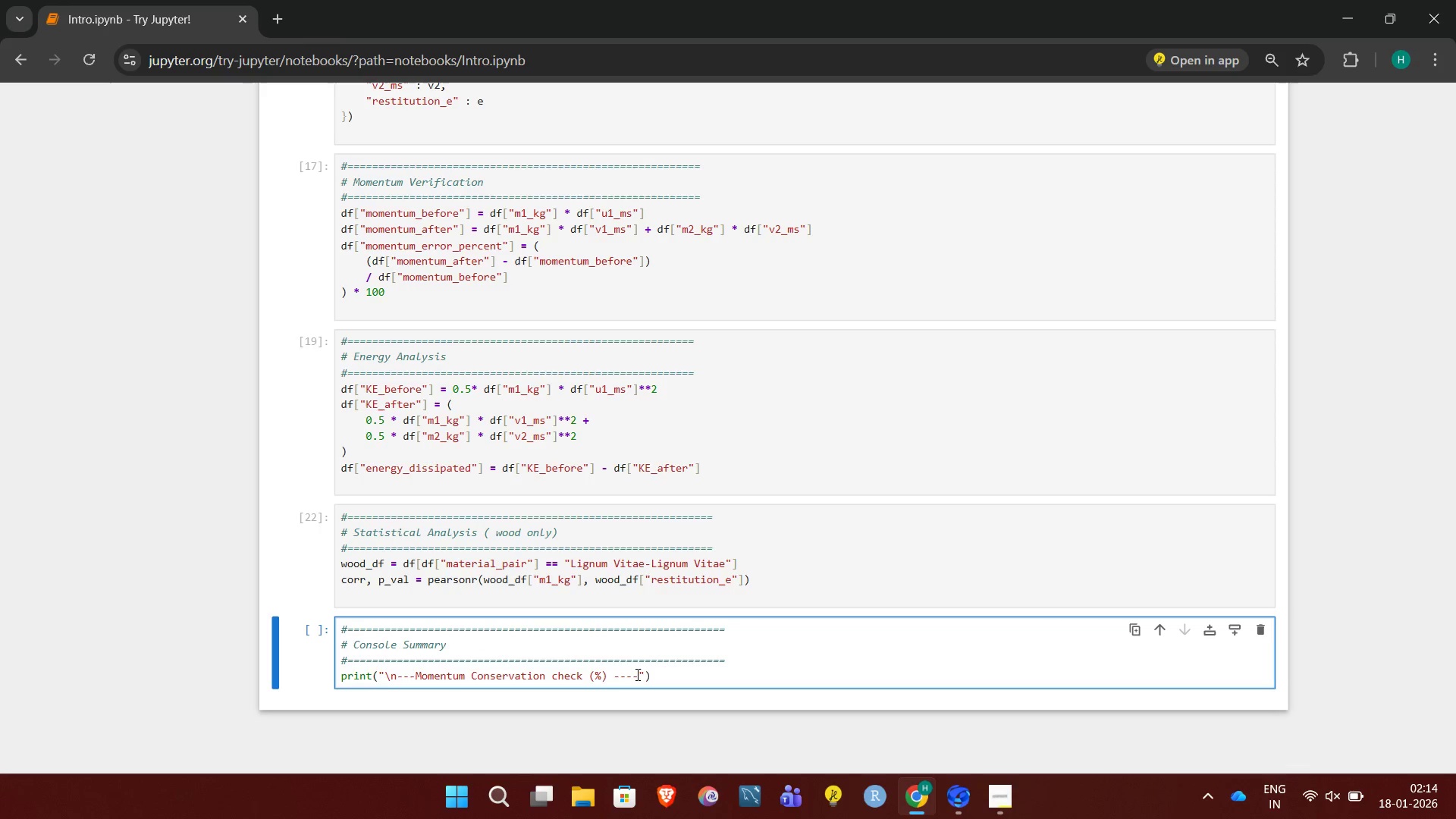 
key(Backspace)
 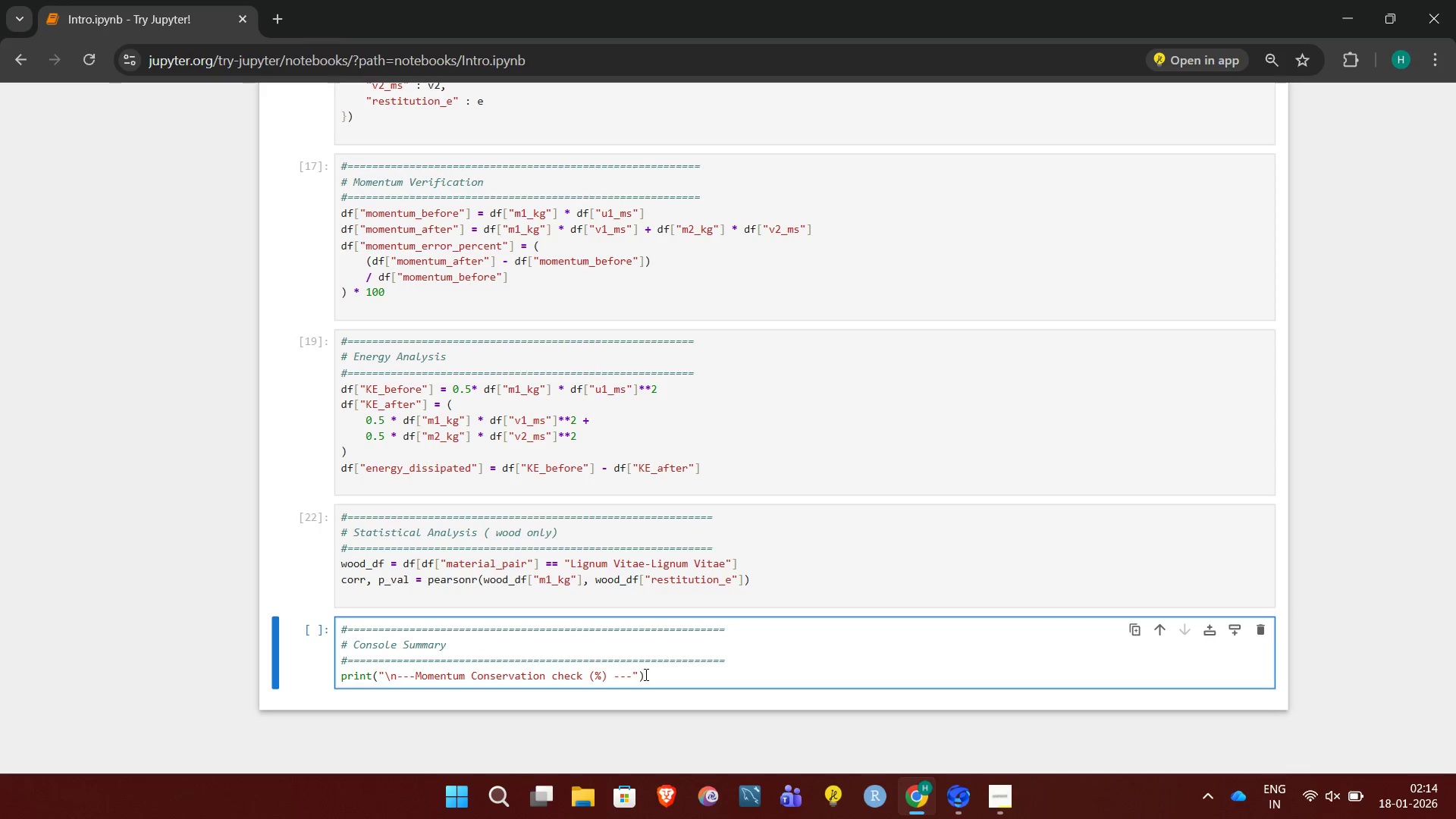 
left_click([651, 674])
 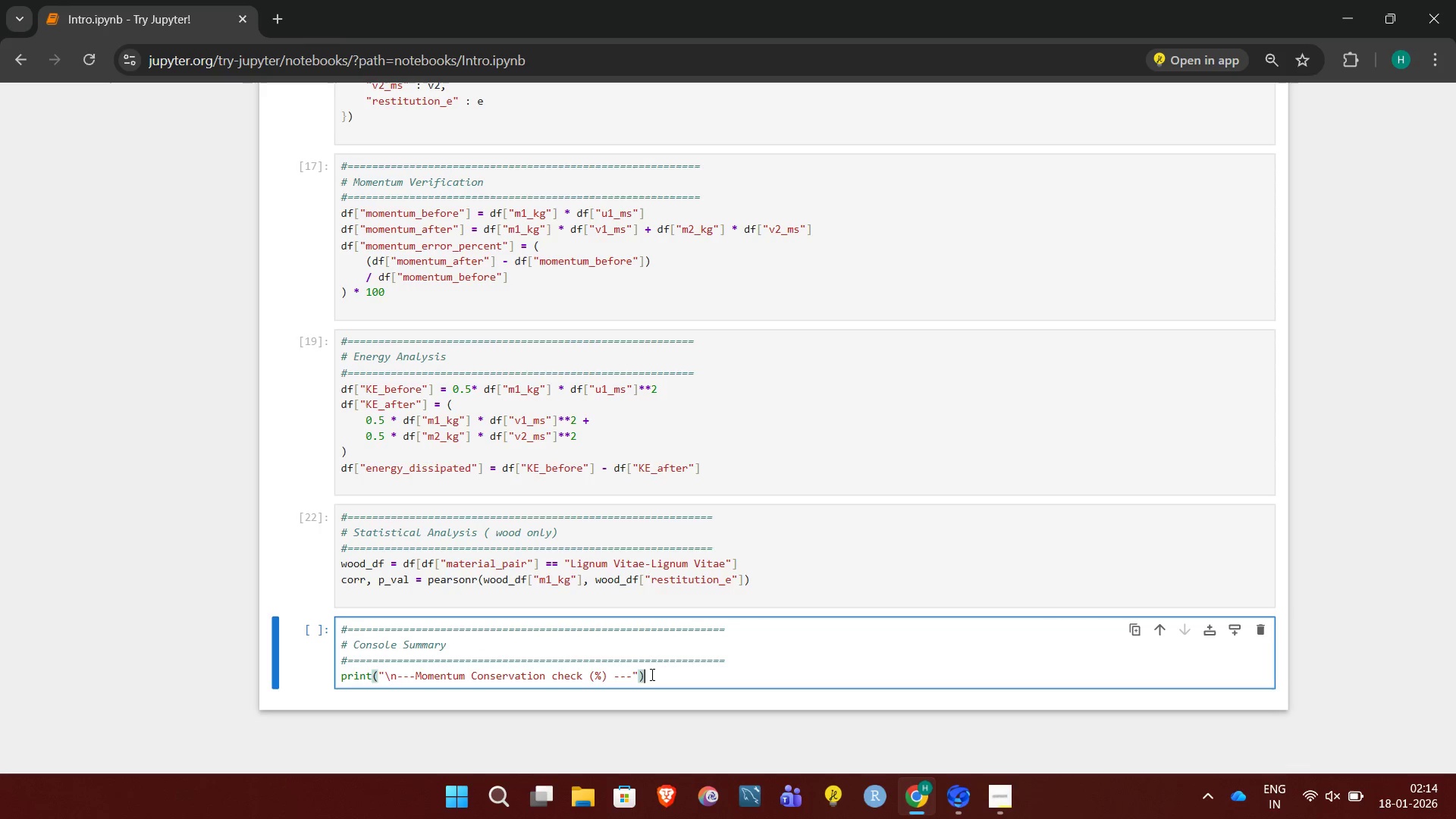 
key(Enter)
 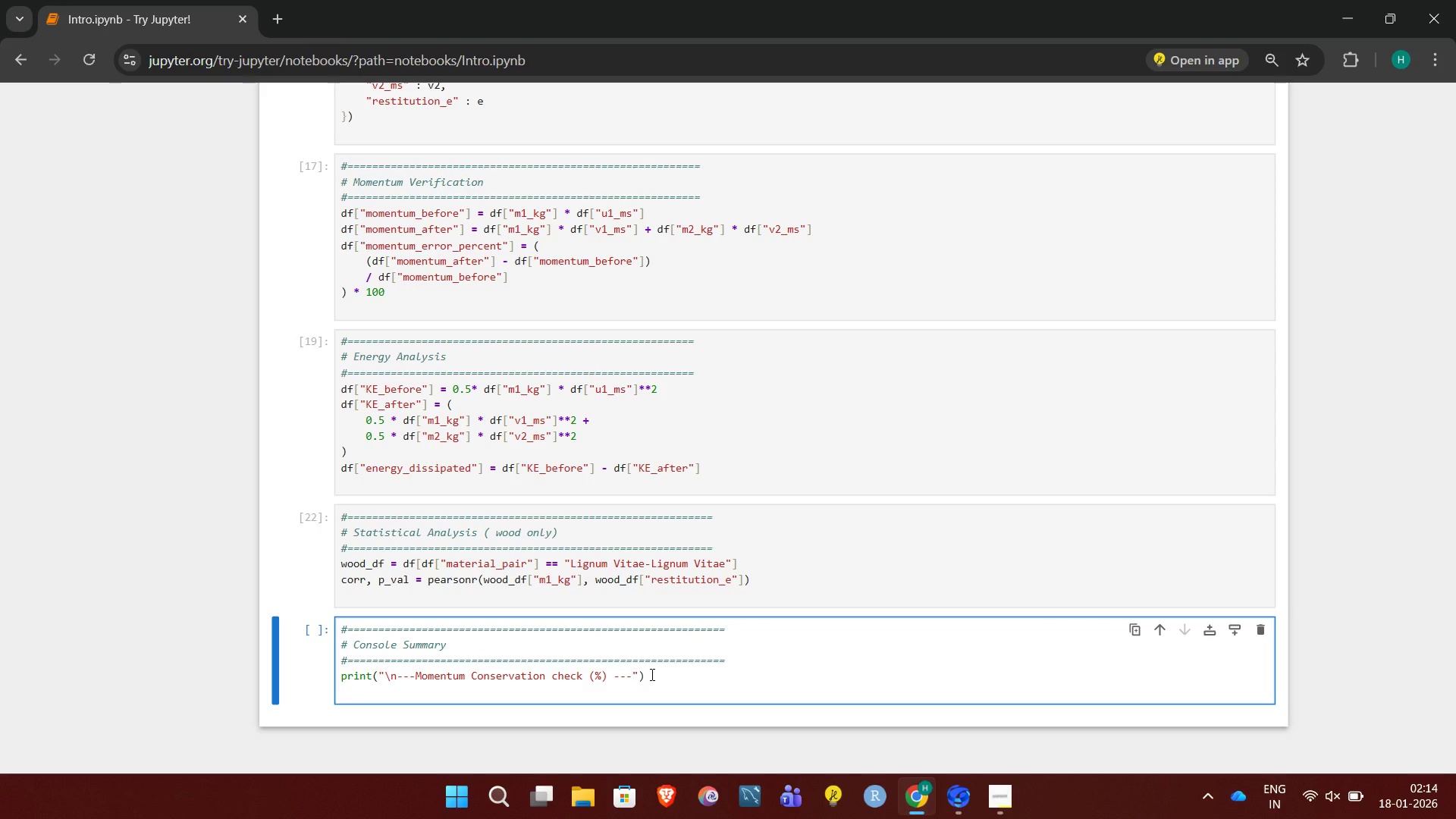 
type(printf{df["momentum_error_percentage"].describe()))
 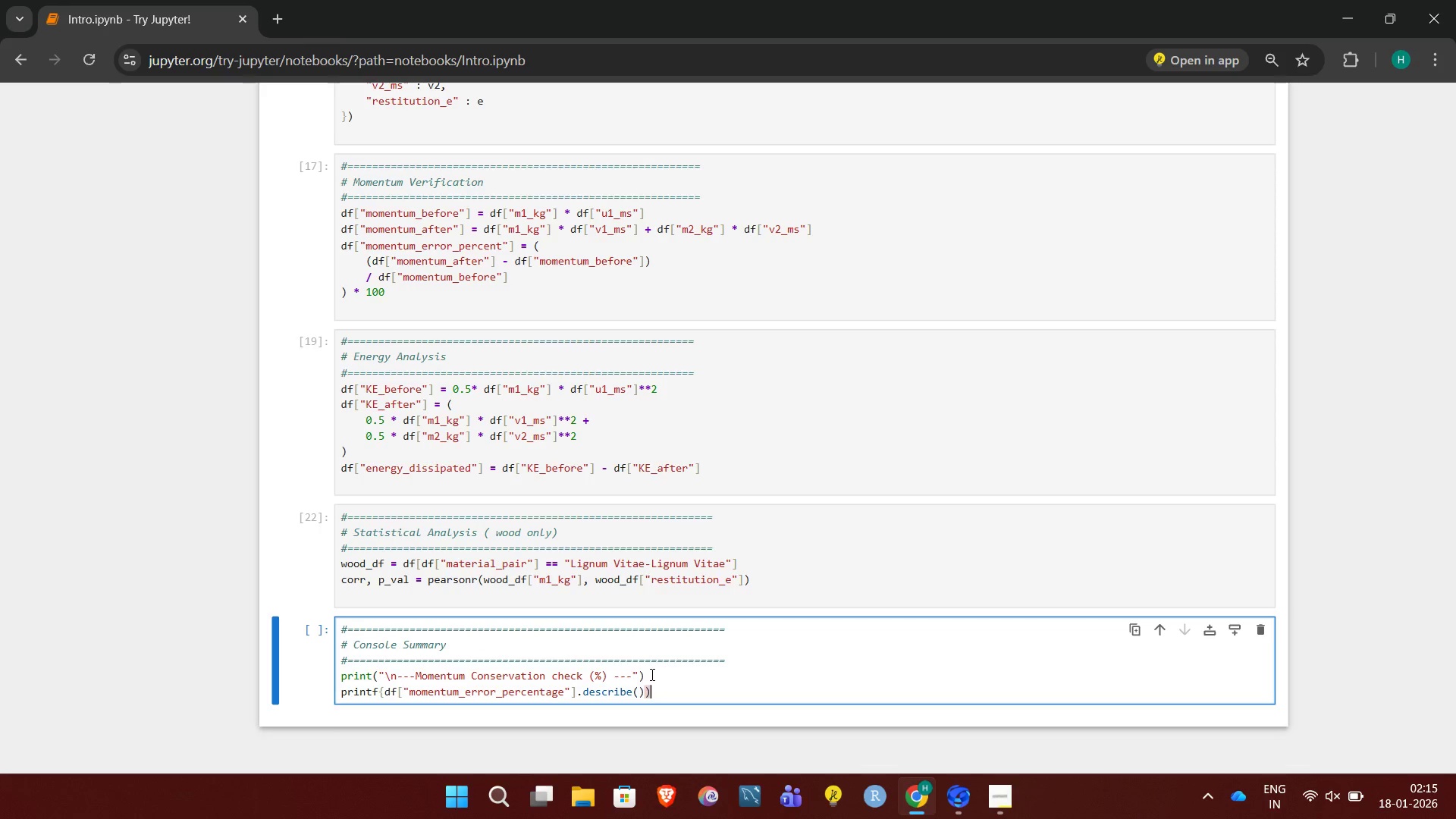 
wait(8.42)
 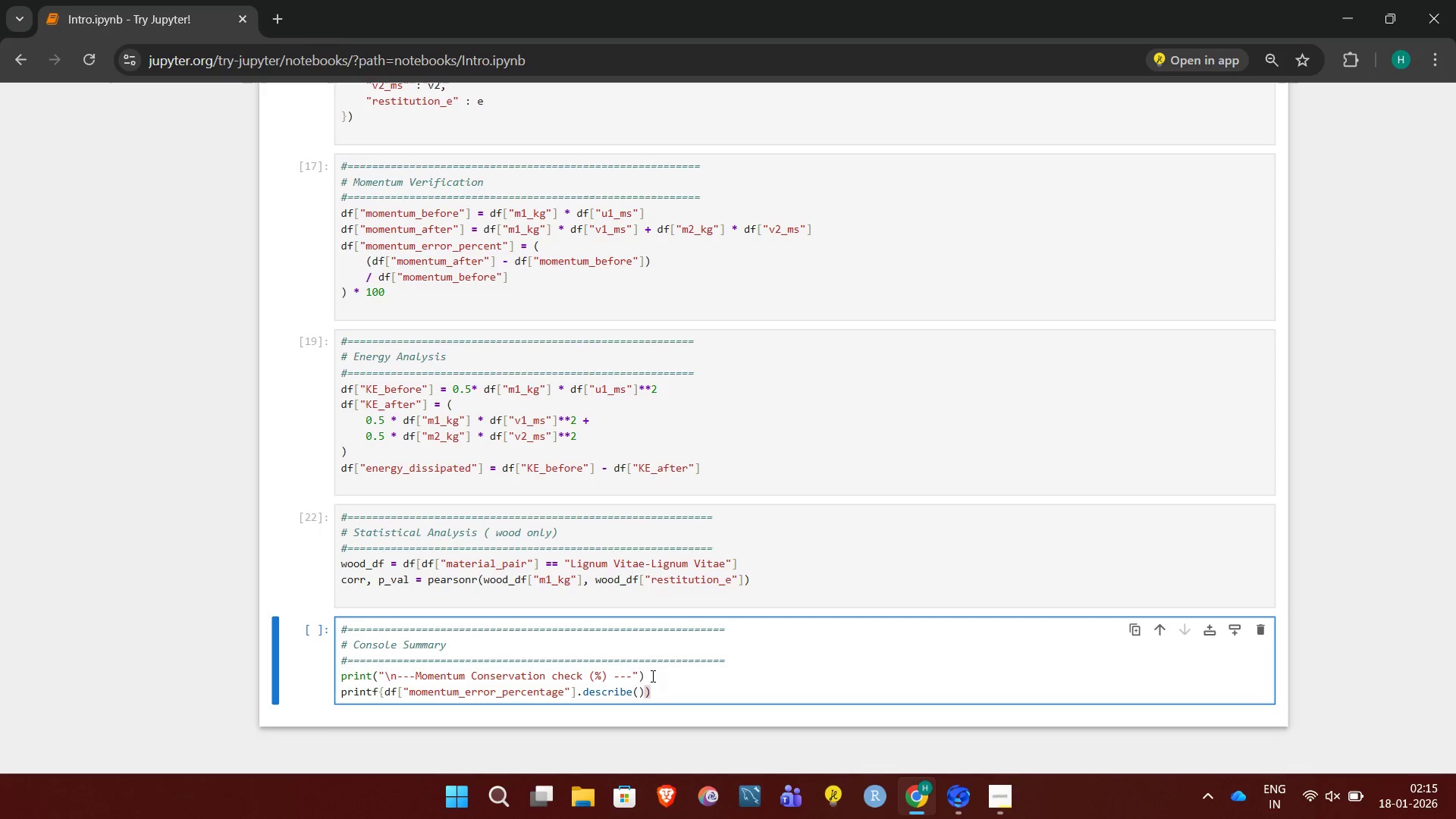 
left_click([382, 692])
 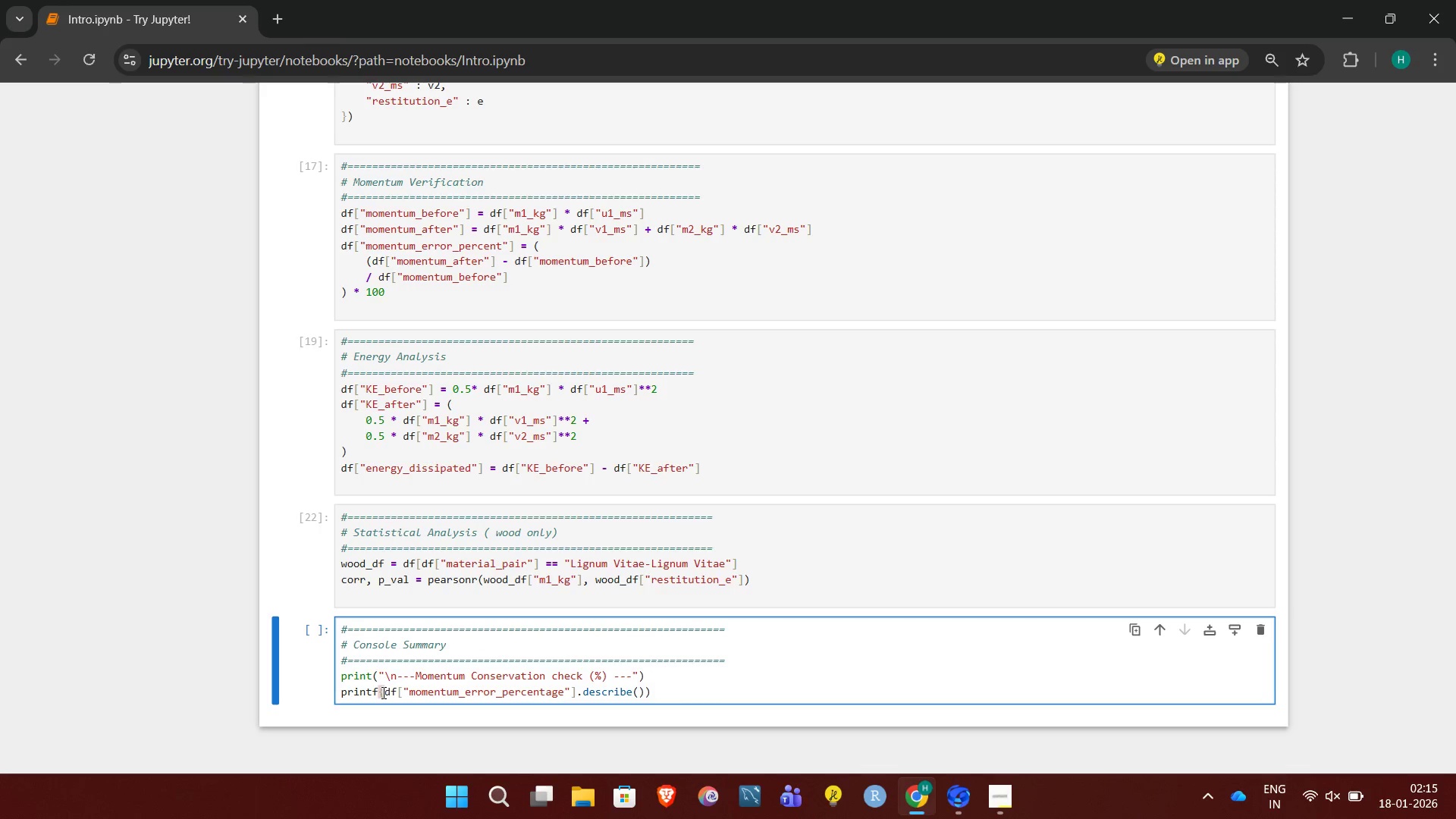 
key(Backspace)
 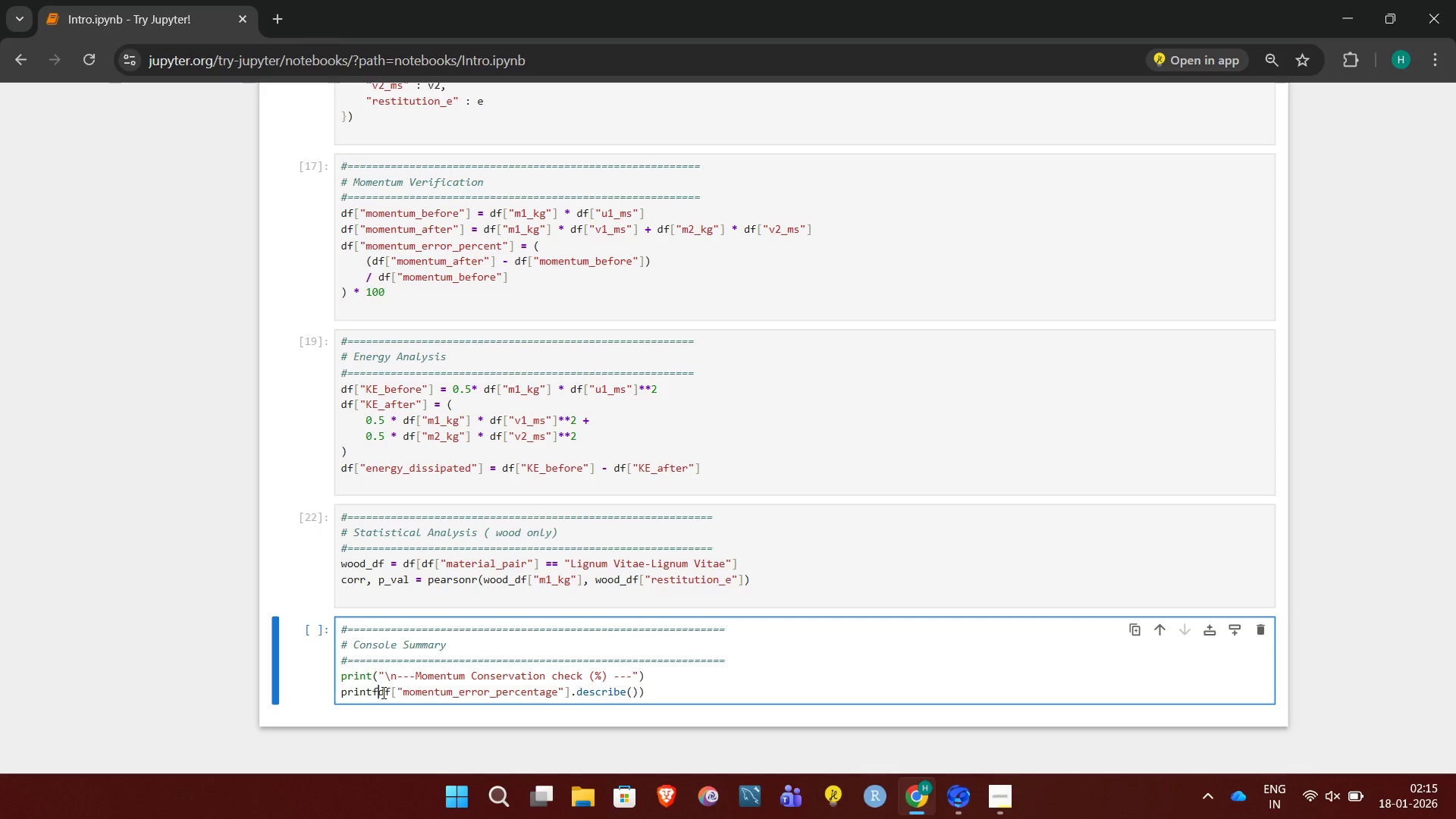 
key(Shift+9)
 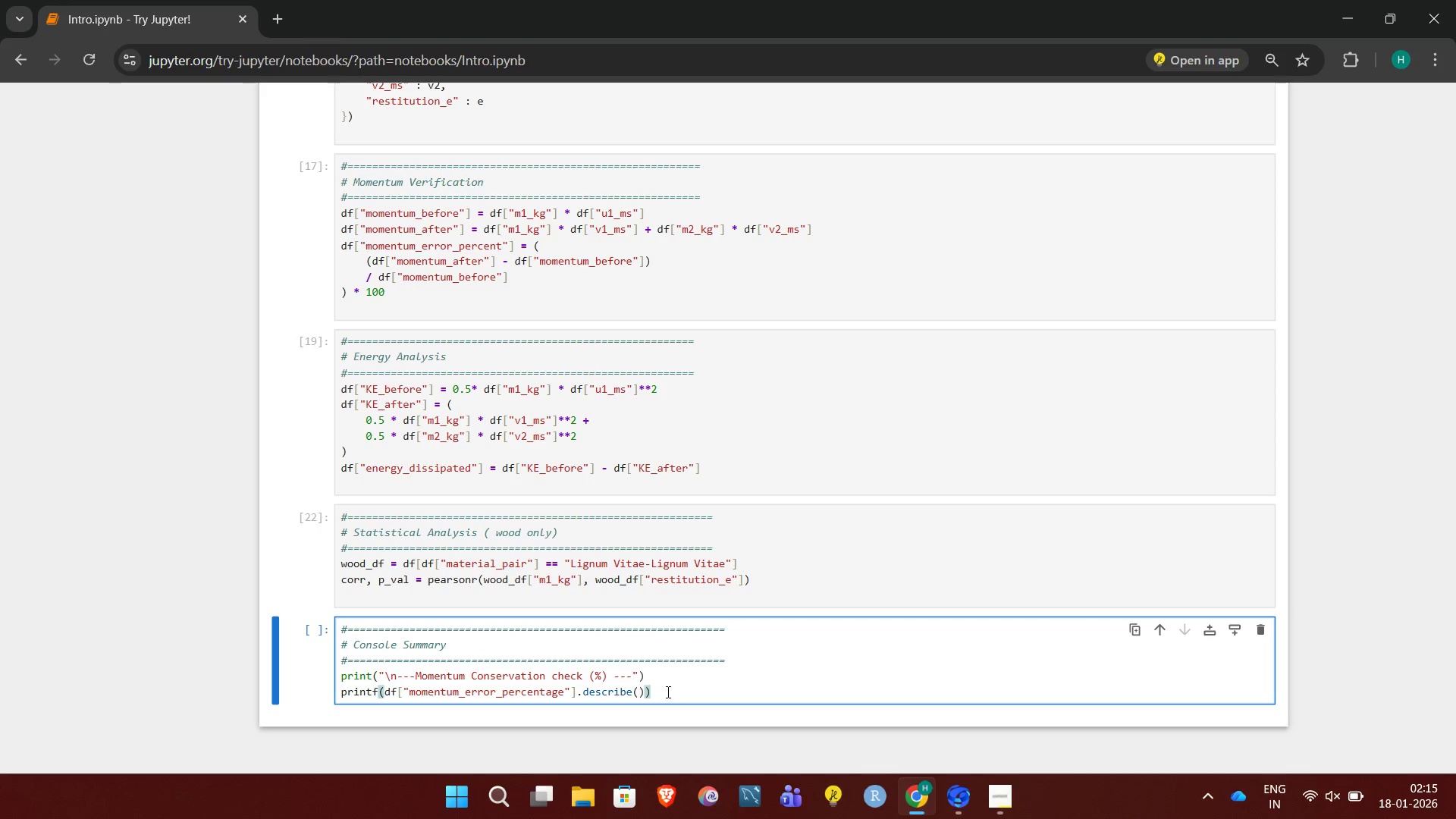 
left_click([711, 697])
 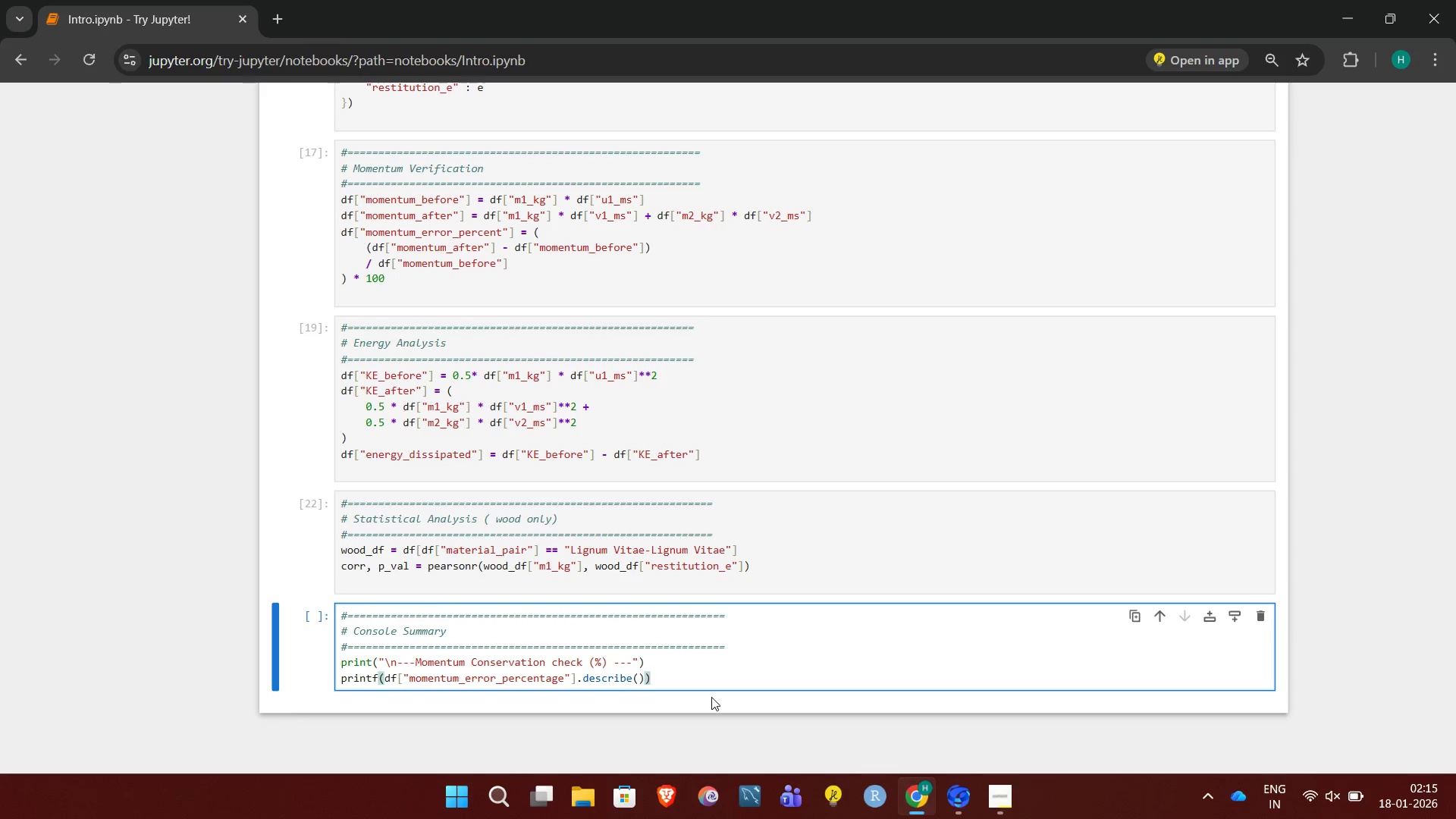 
key(Enter)
 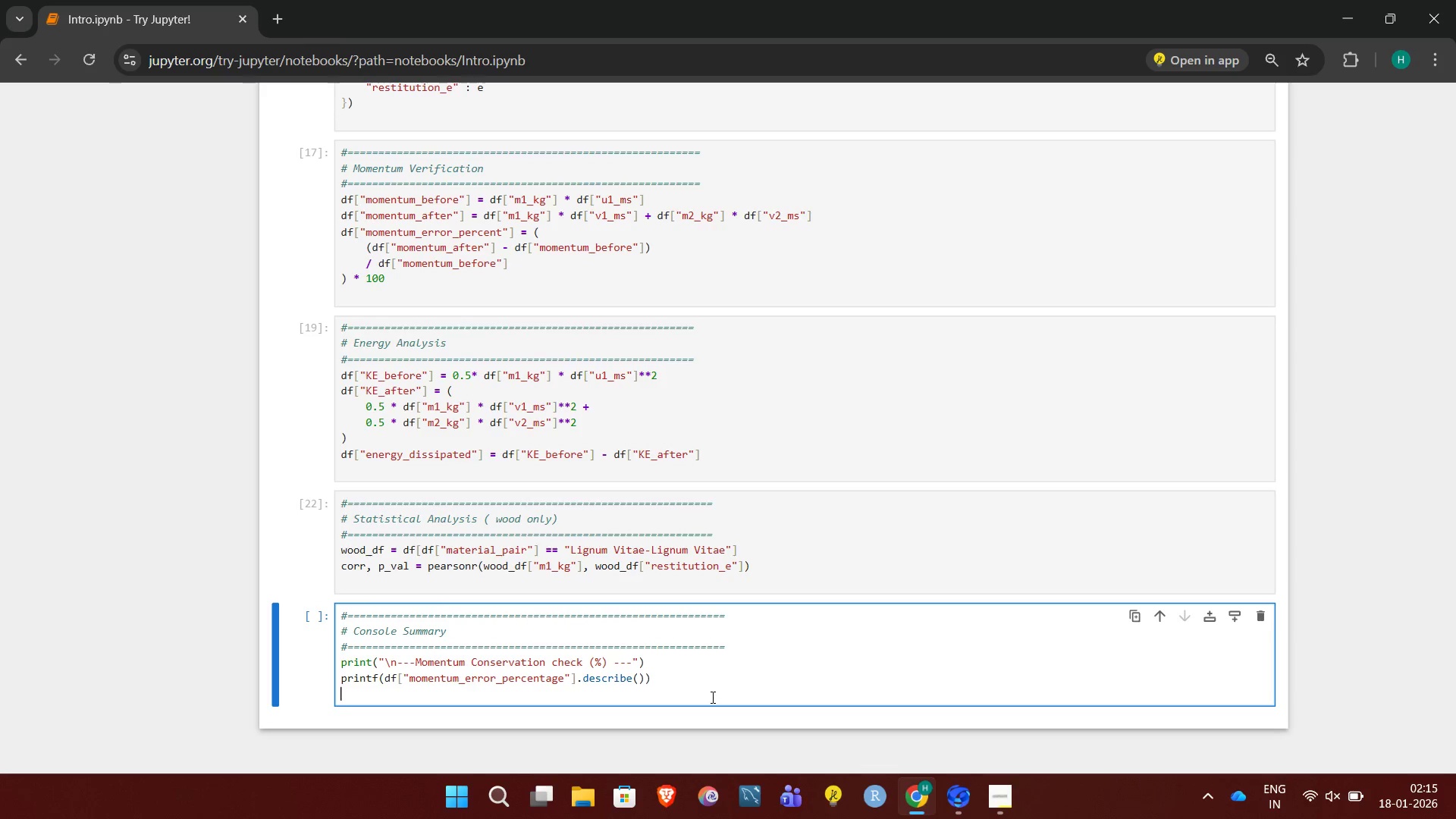 
key(Enter)
 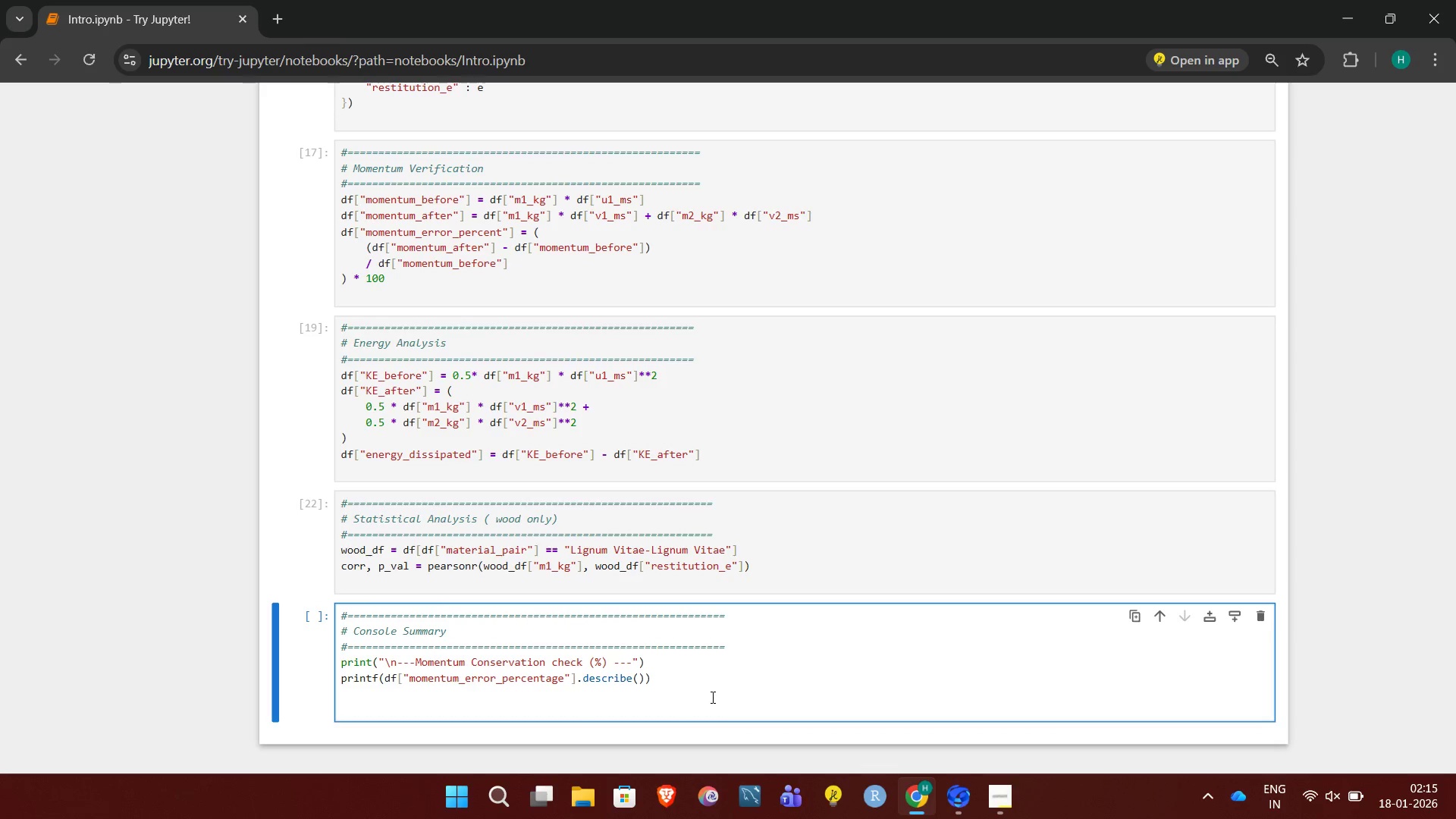 
type(print(\)
key(Backspace)
type("\n)
 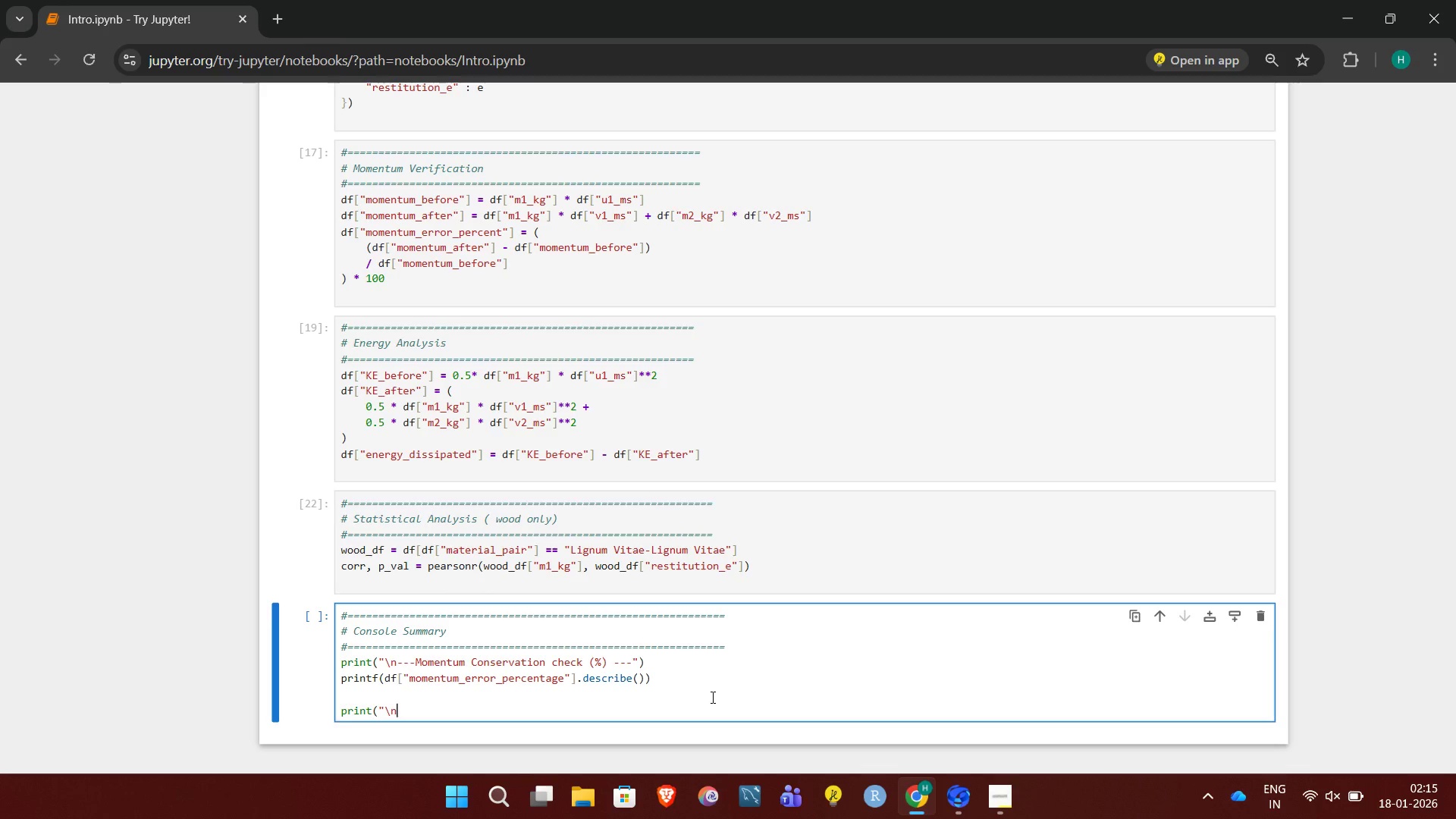 
key(Minus)
 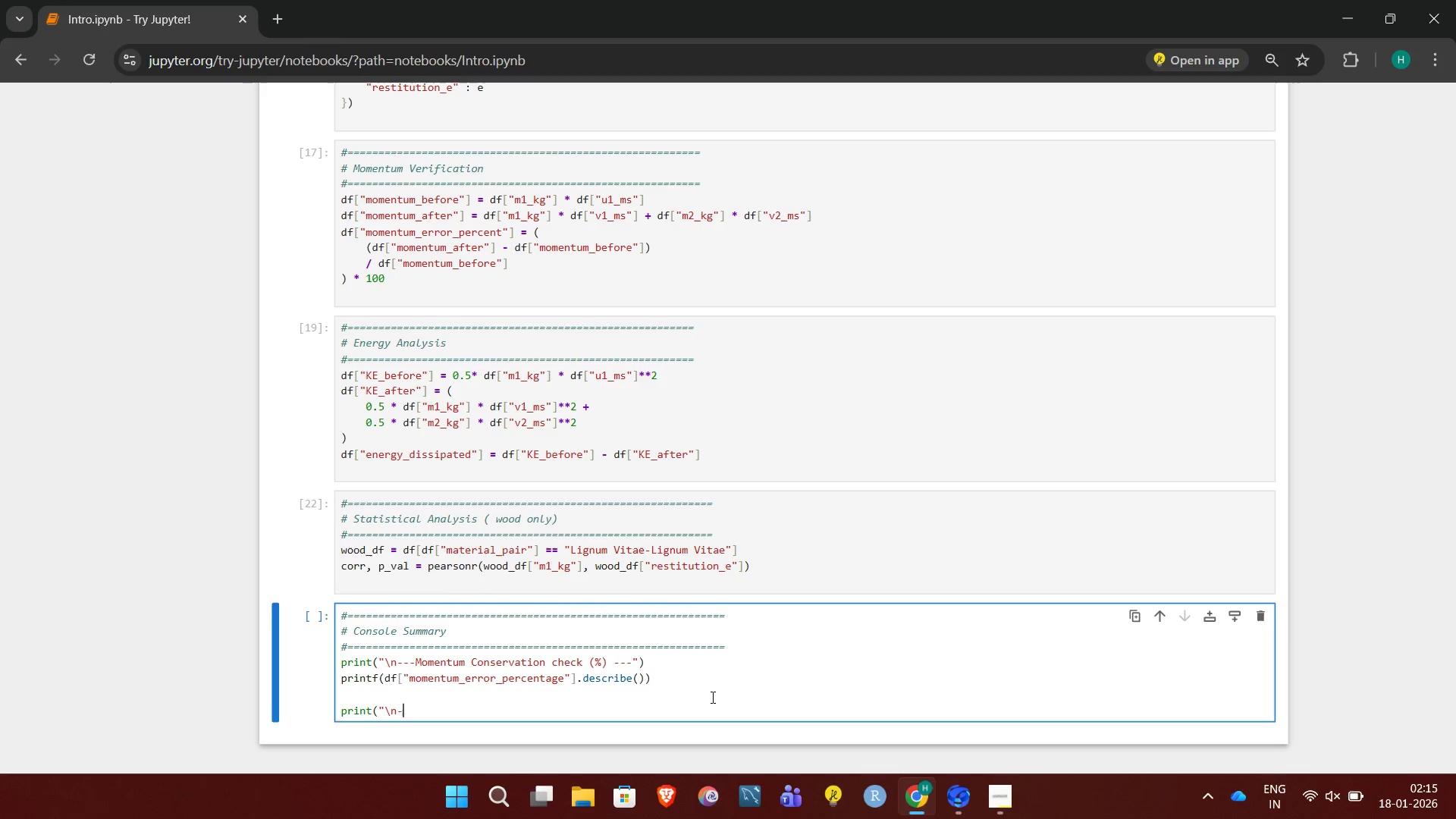 
key(Minus)
 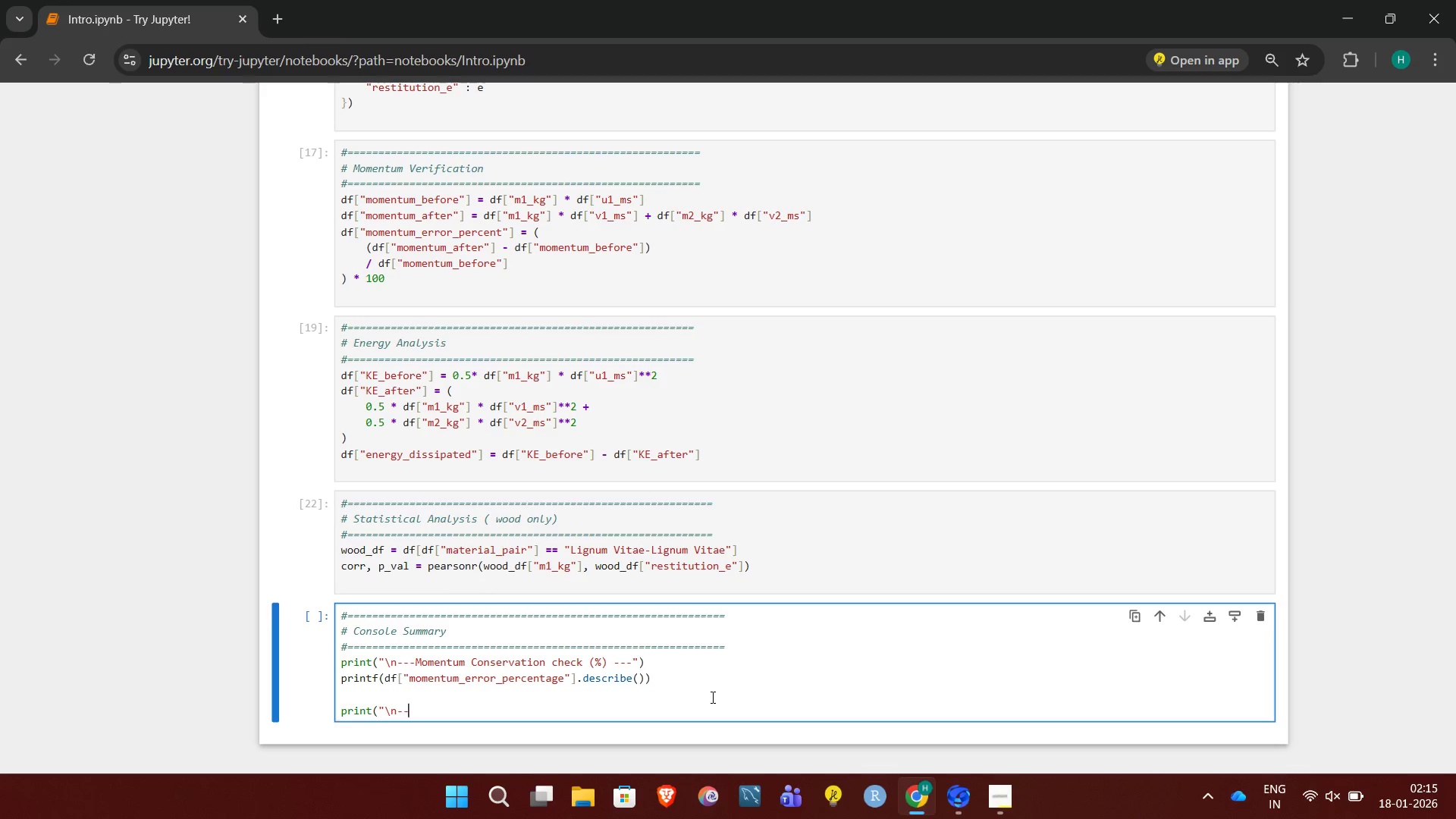 
key(Minus)
 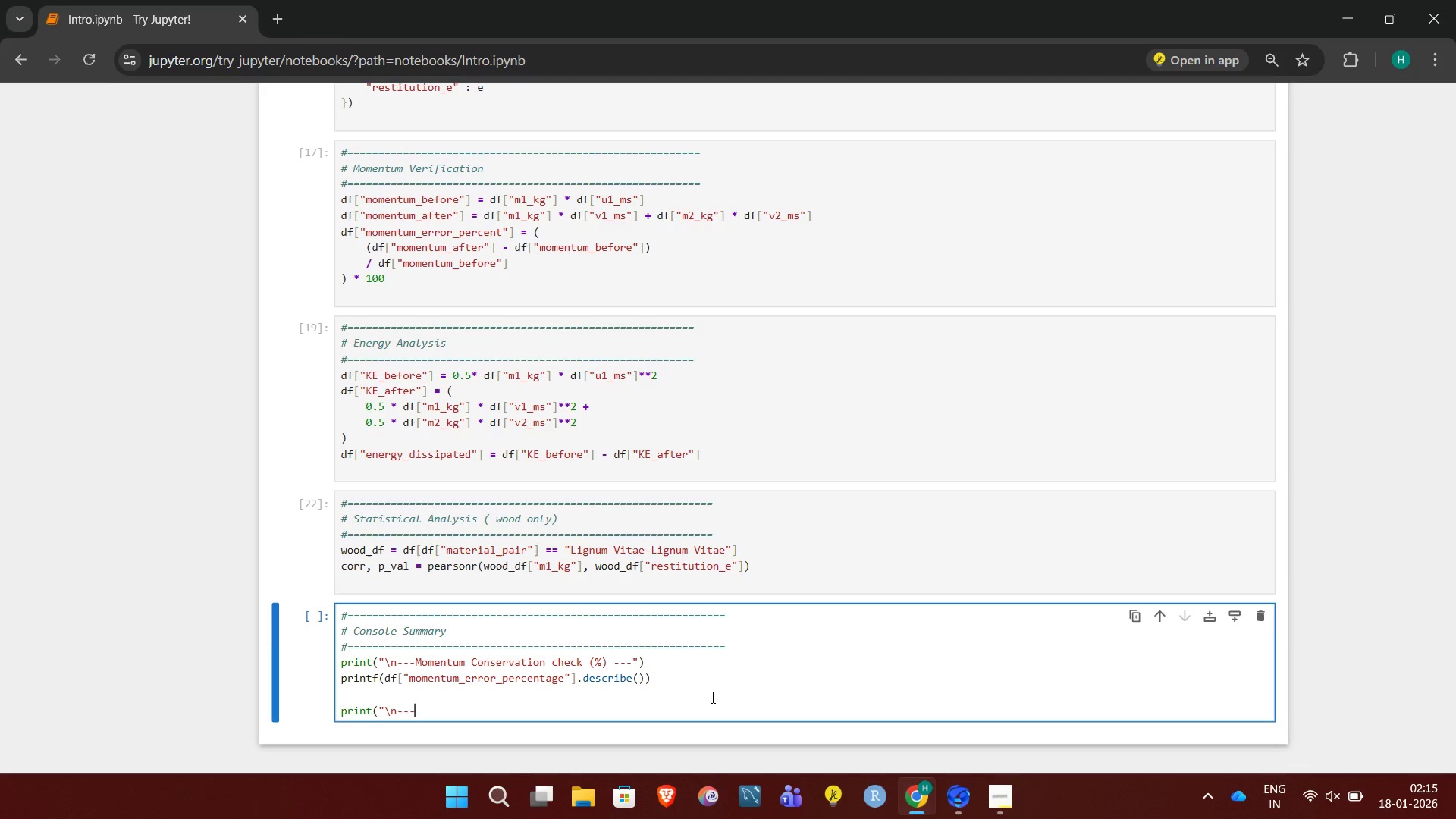 
type(Mean Restitution n)
key(Backspace)
type(by material ---"))
 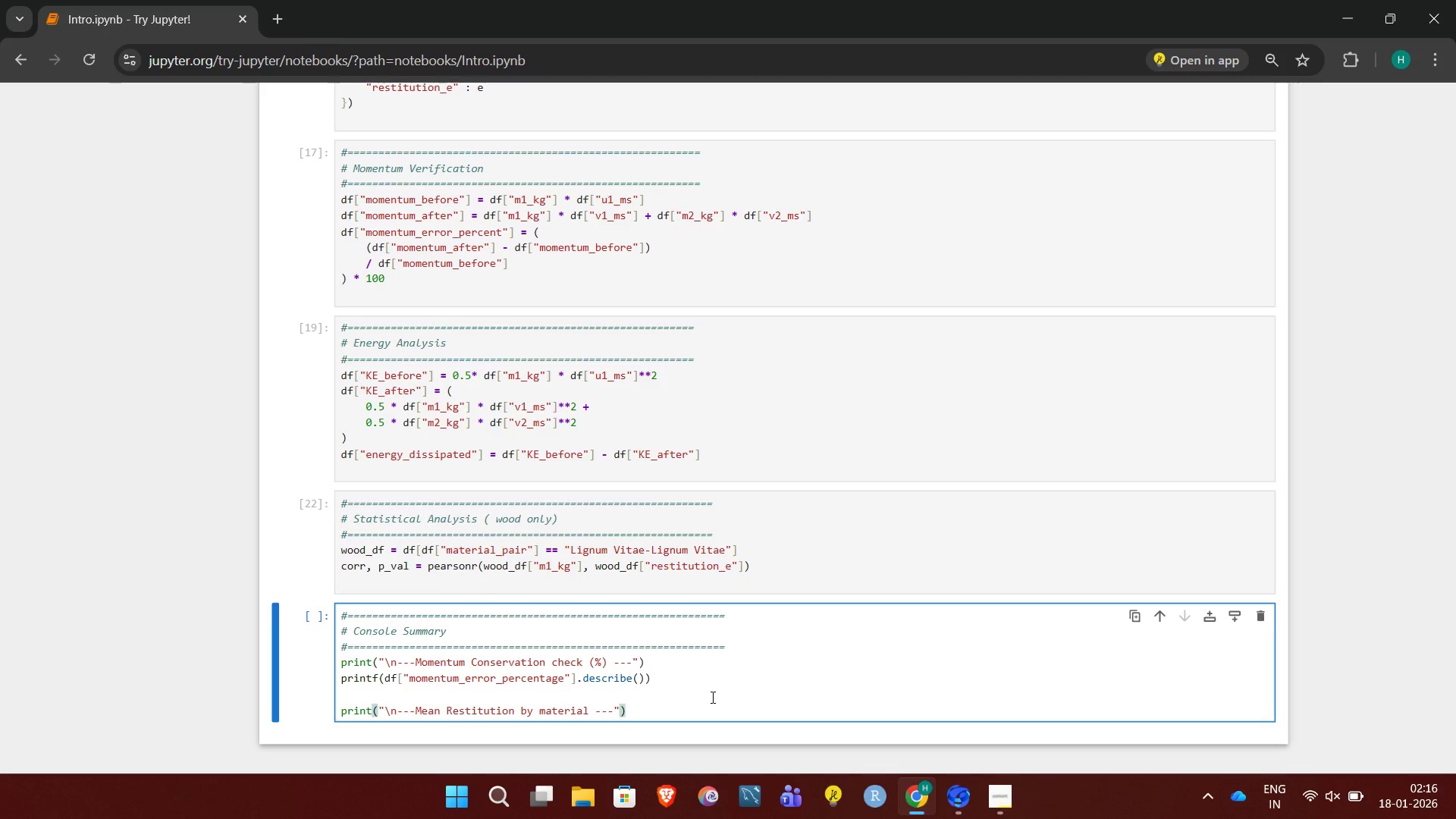 
key(Enter)
 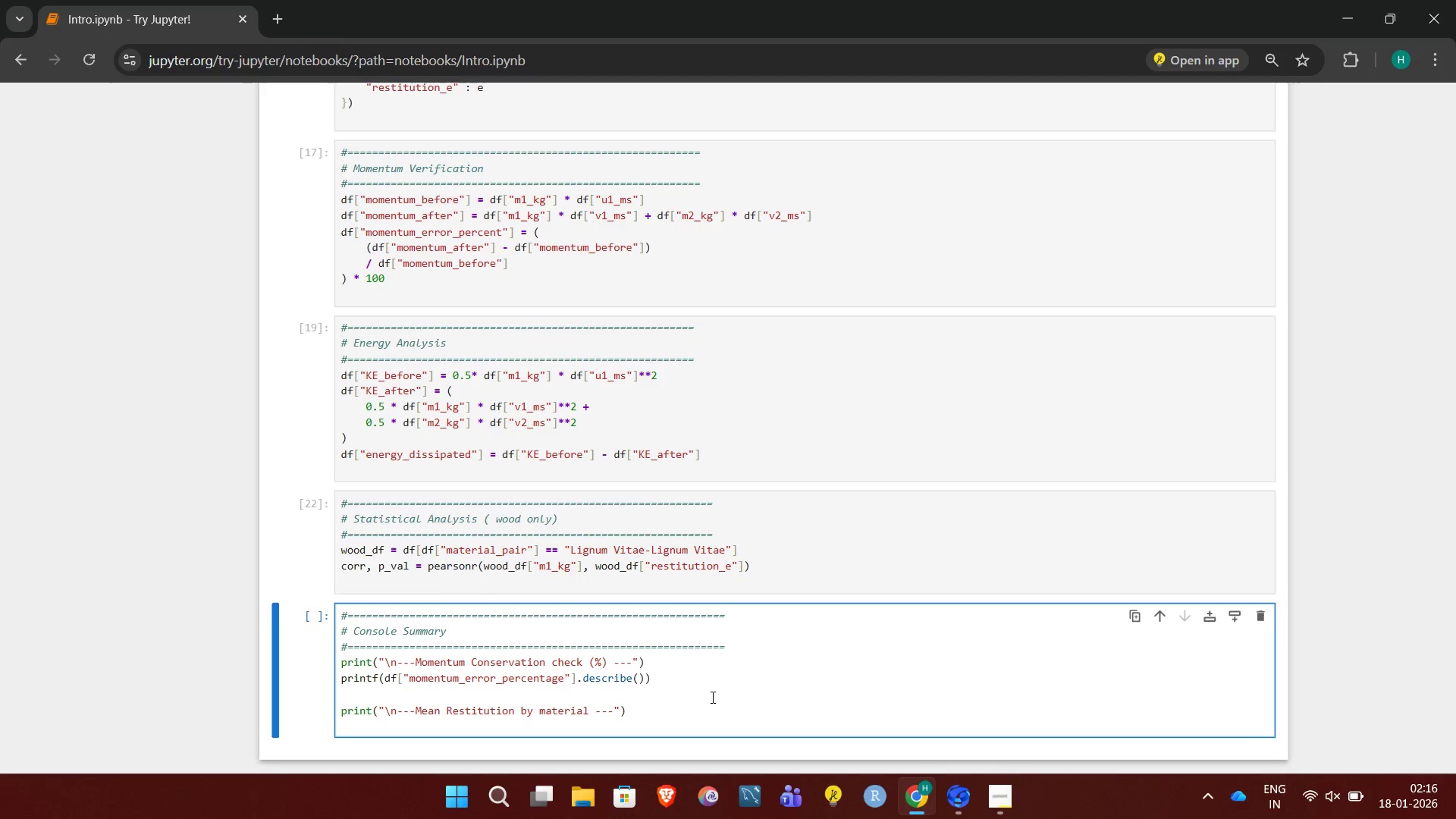 
type(print)
 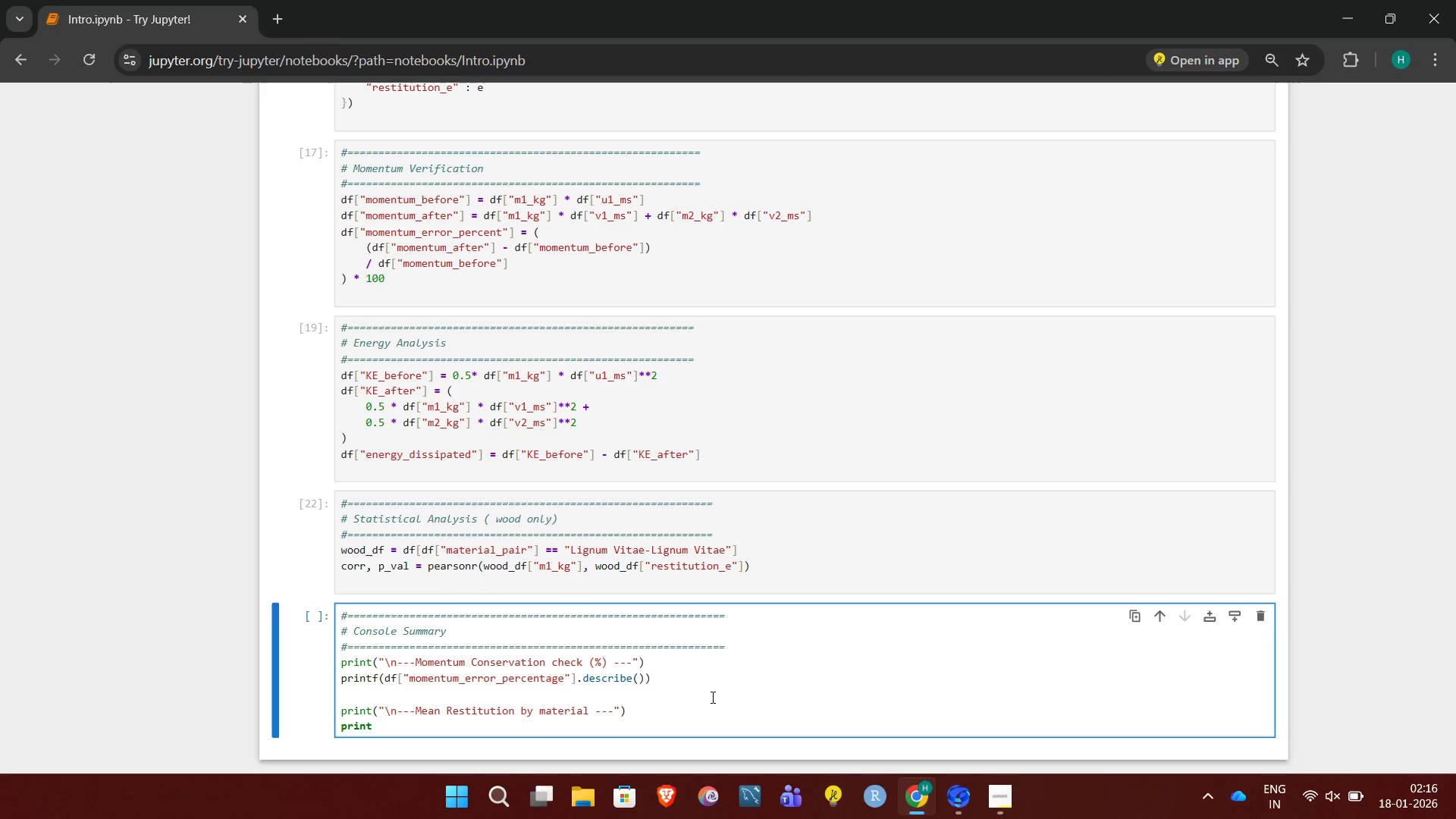 
wait(8.45)
 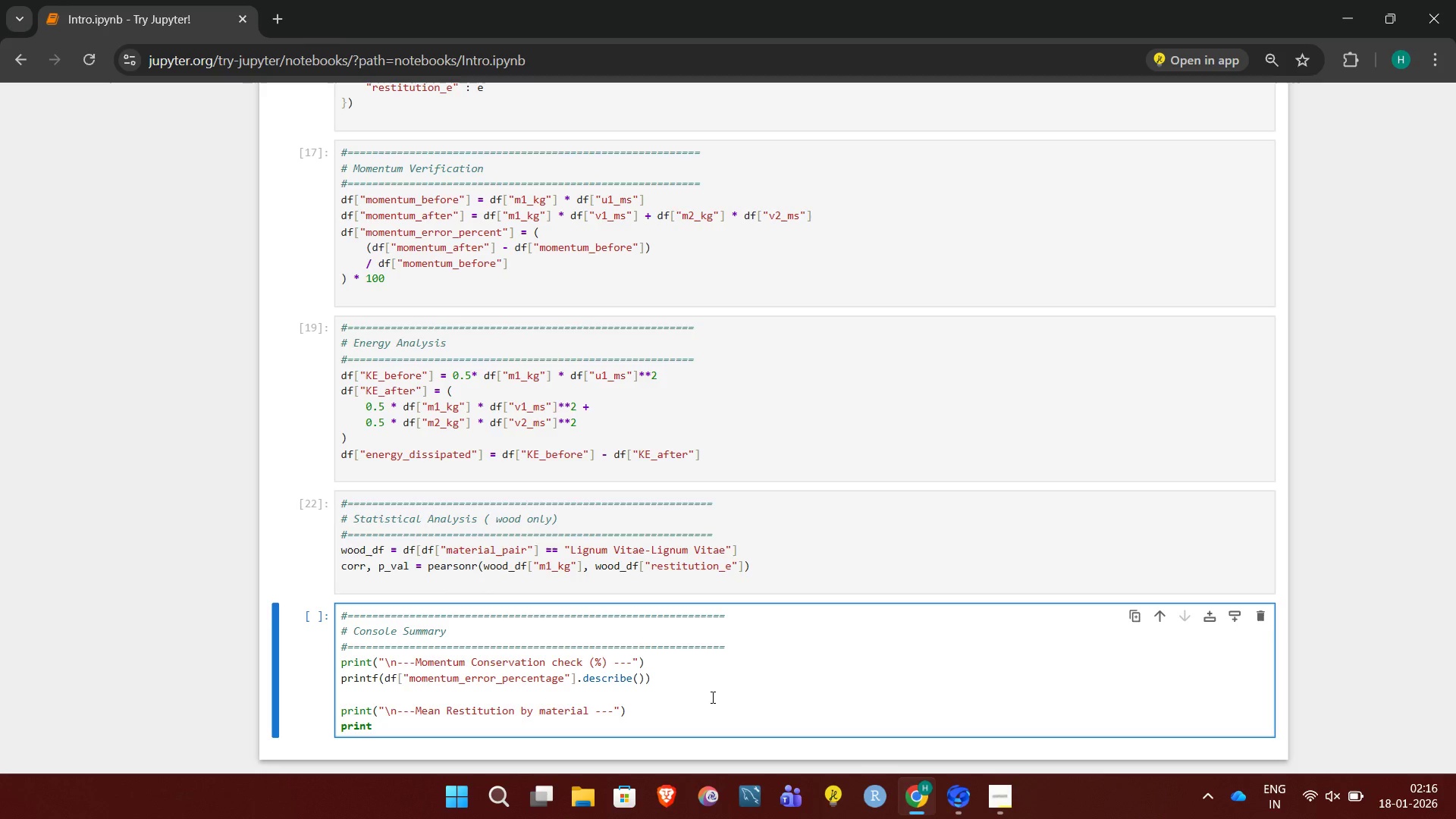 
type((df.groupby("material_pair")["restitution-e"].agg(["Mean", "std"])))
 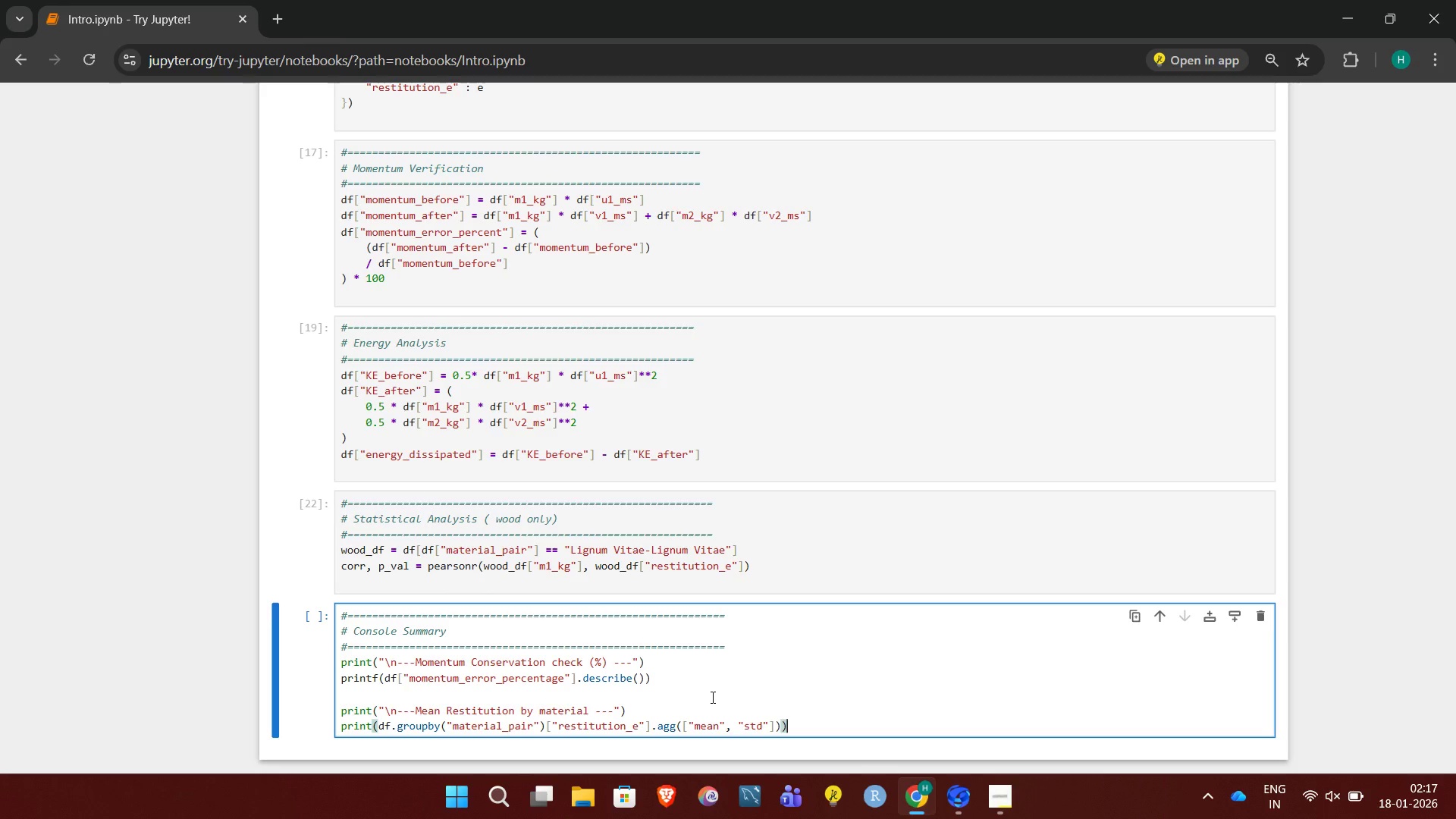 
key(Enter)
 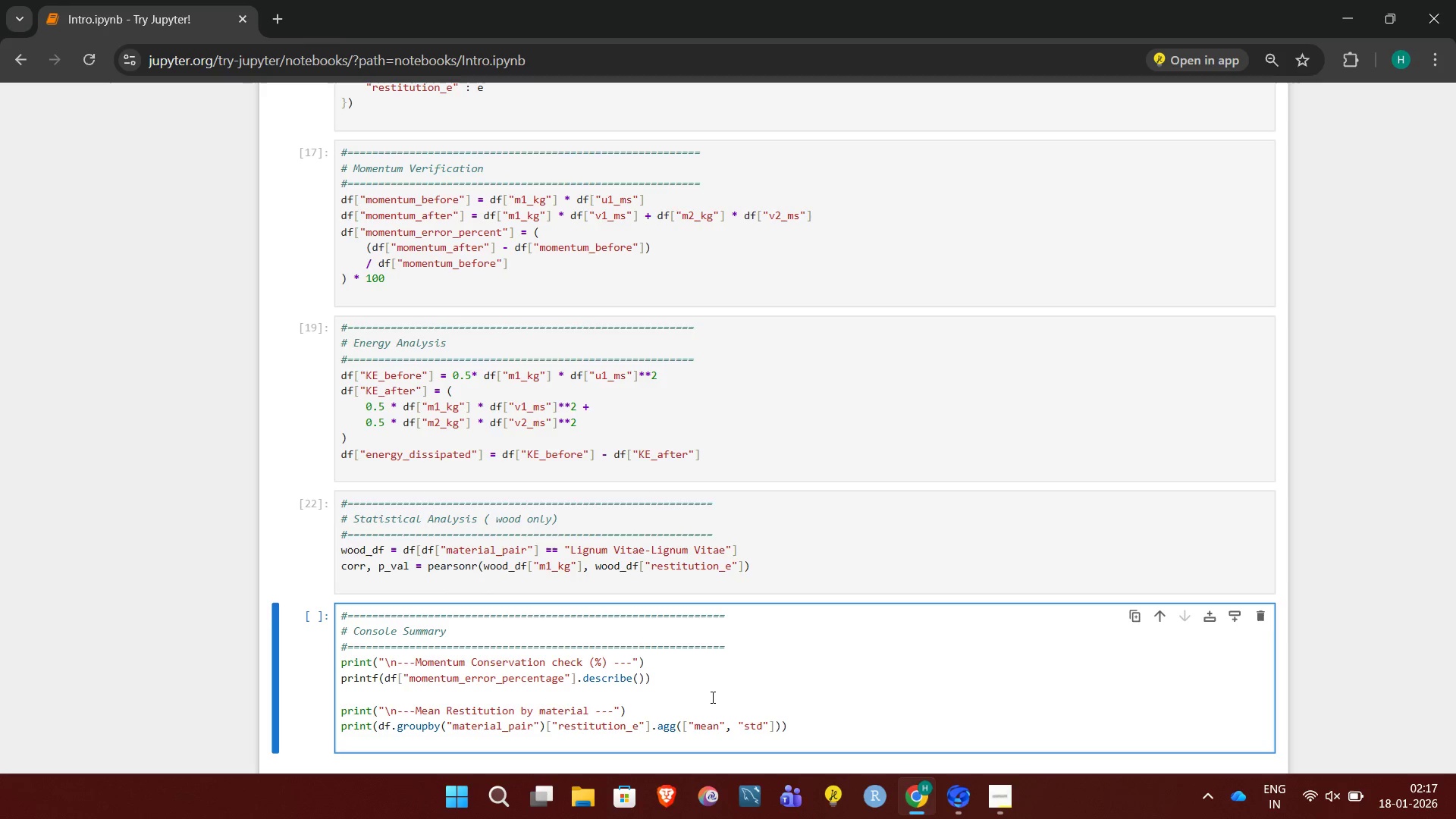 
type(print(f"\nWood mass vs restitution correlation: r = [f)
key(Backspace)
type(corr:.4f}, p)
key(Backspace)
type([p_val:.4f}"))
 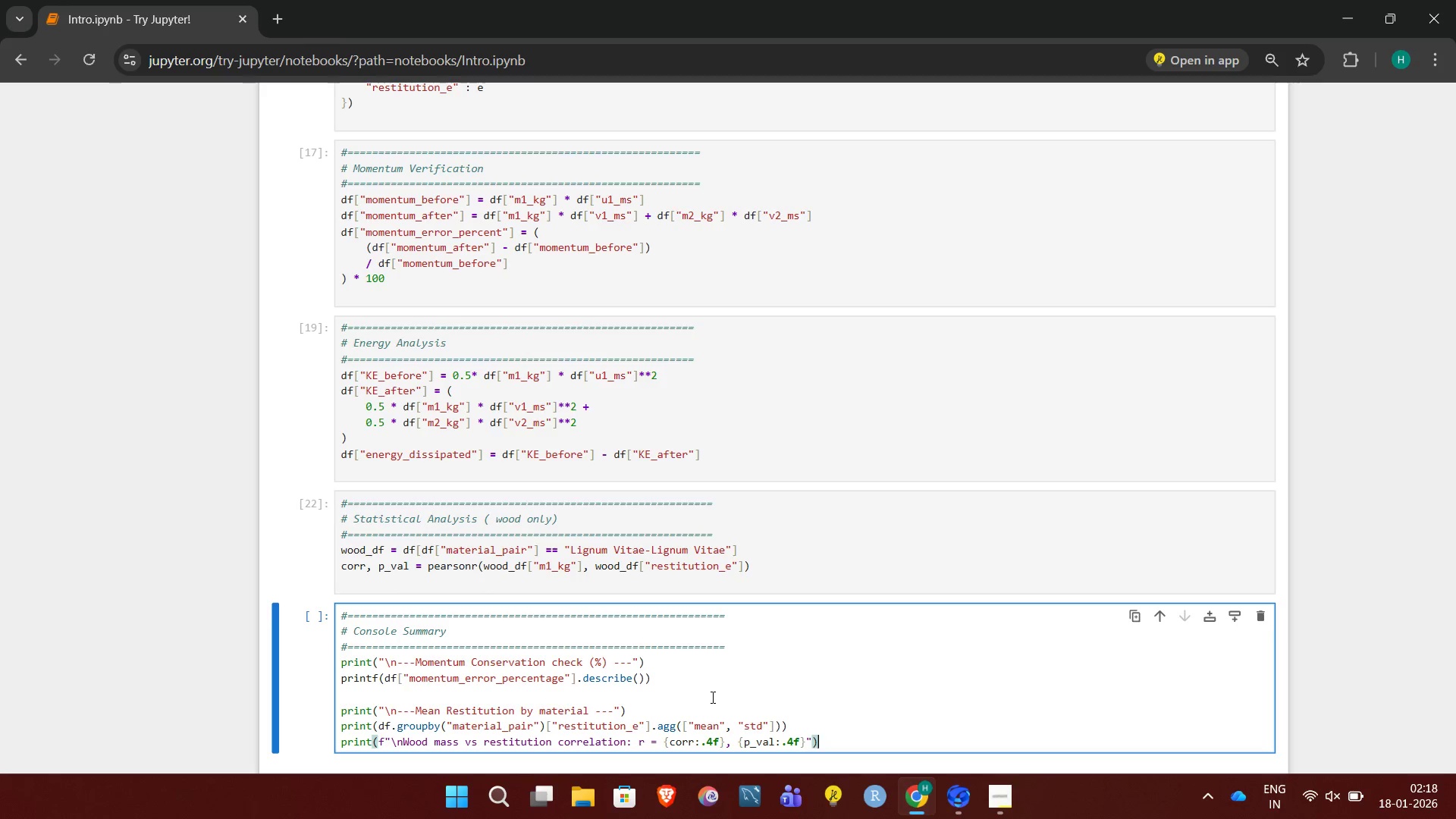 
key(Enter)
 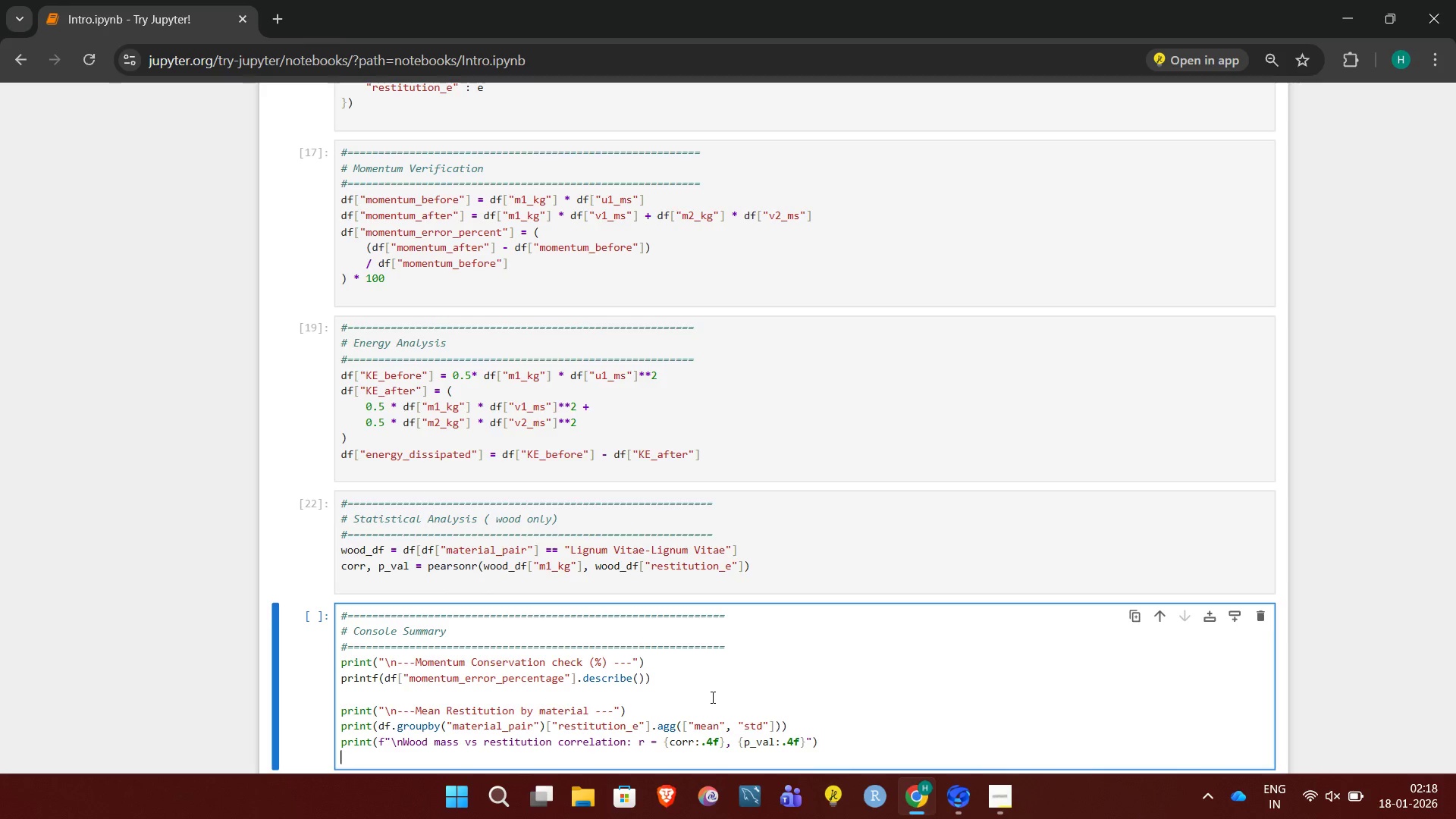 
wait(10.26)
 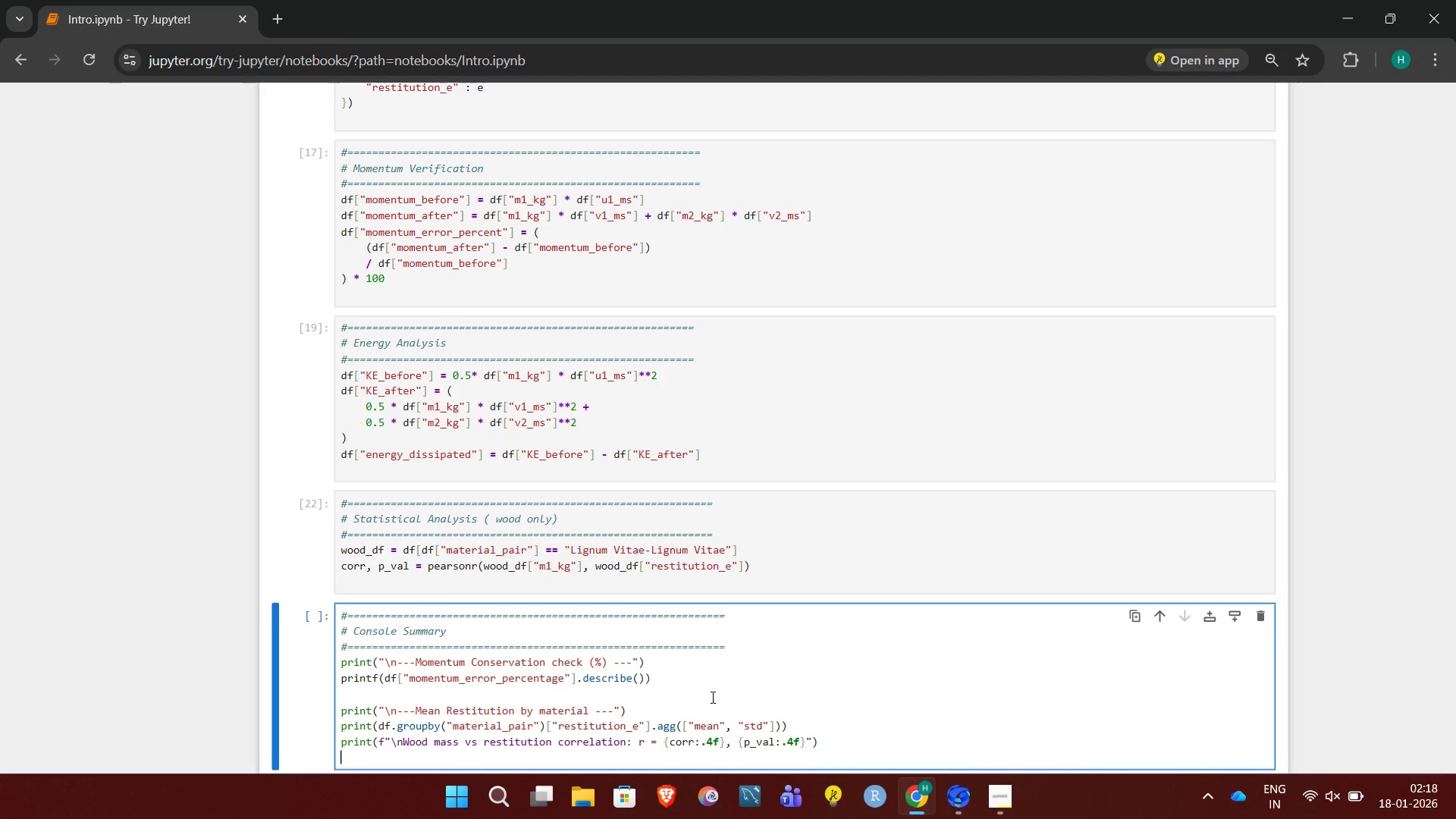 
key(Control+Enter)
 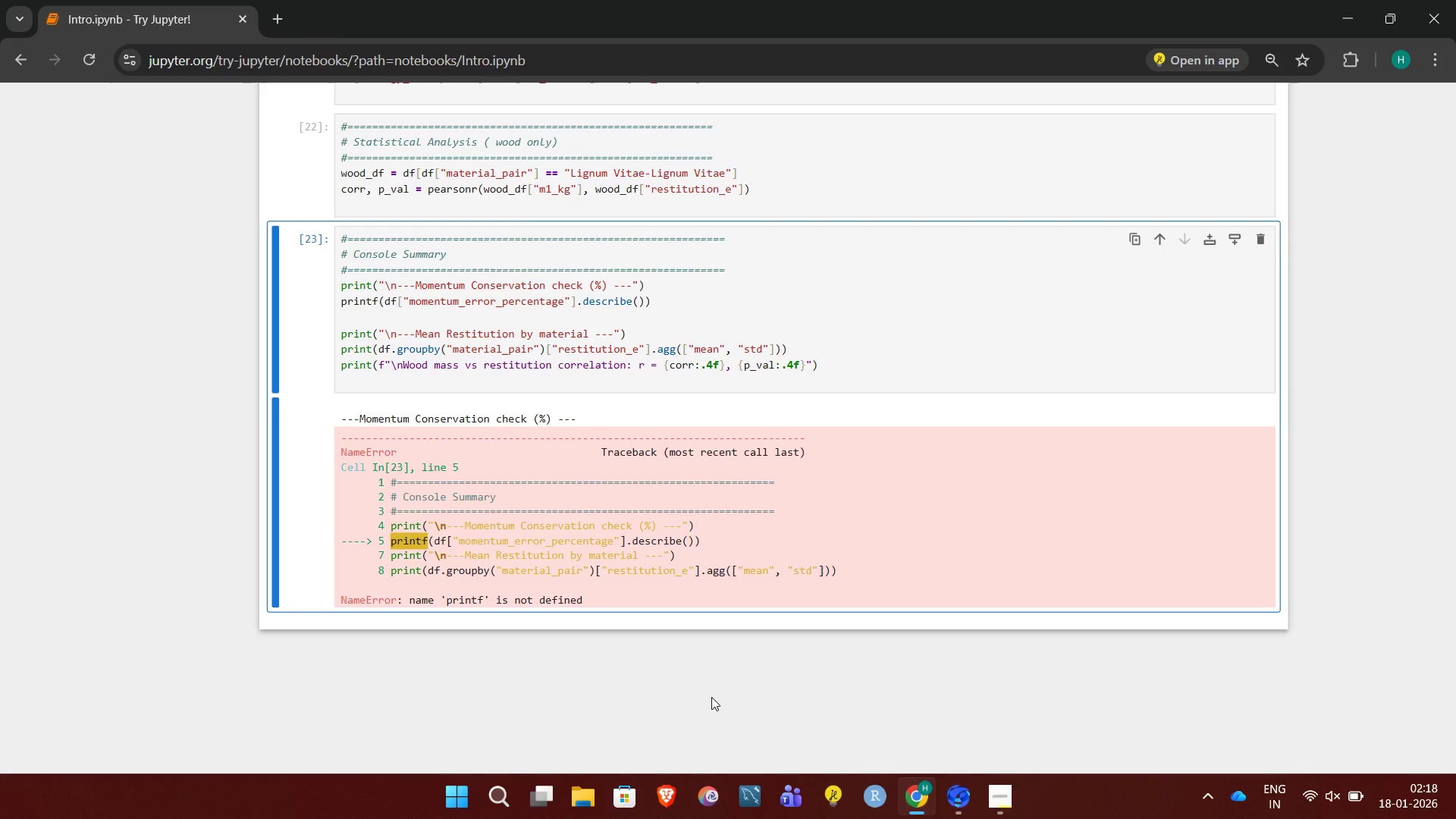 
wait(11.31)
 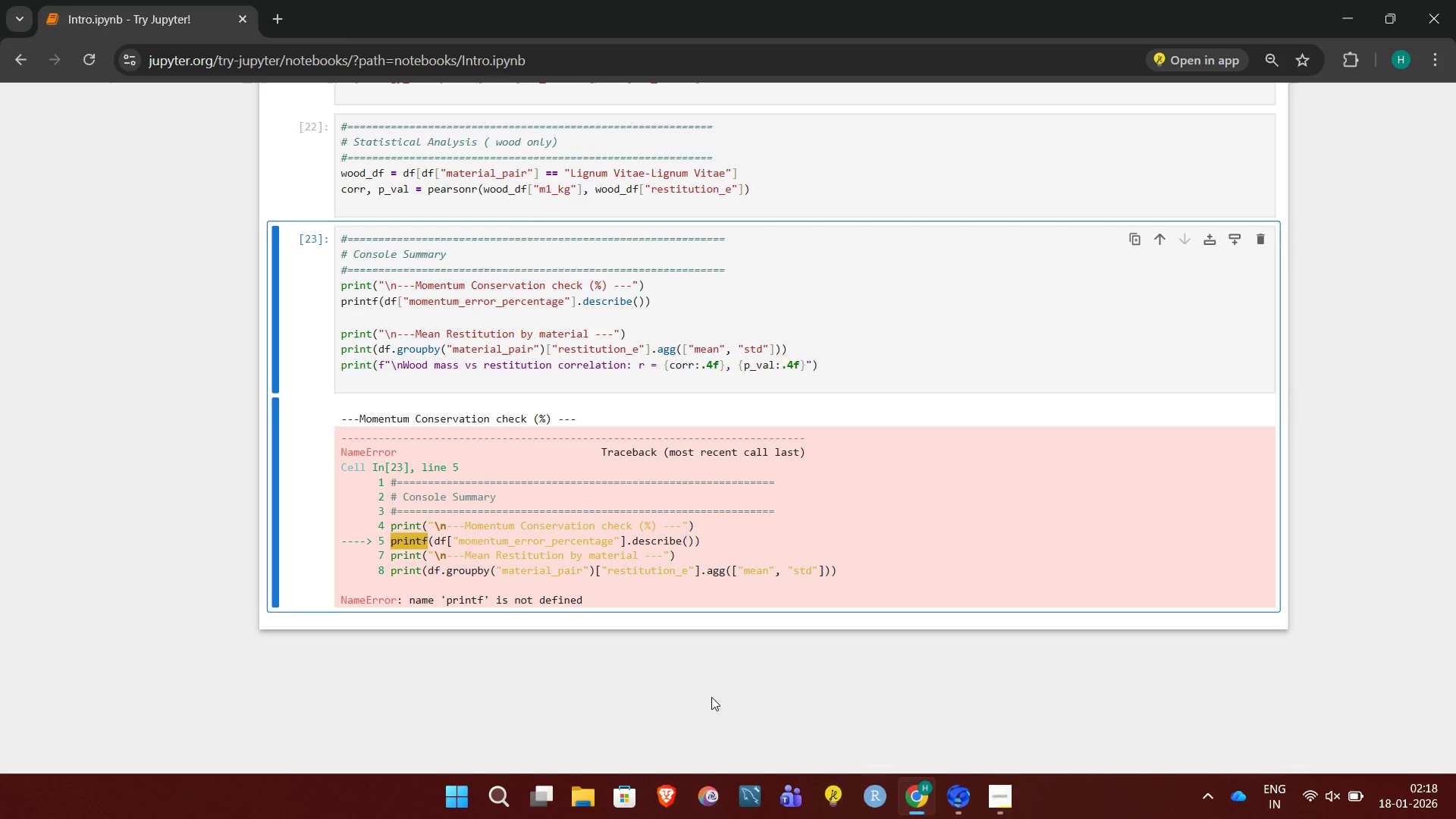 
left_click([377, 300])
 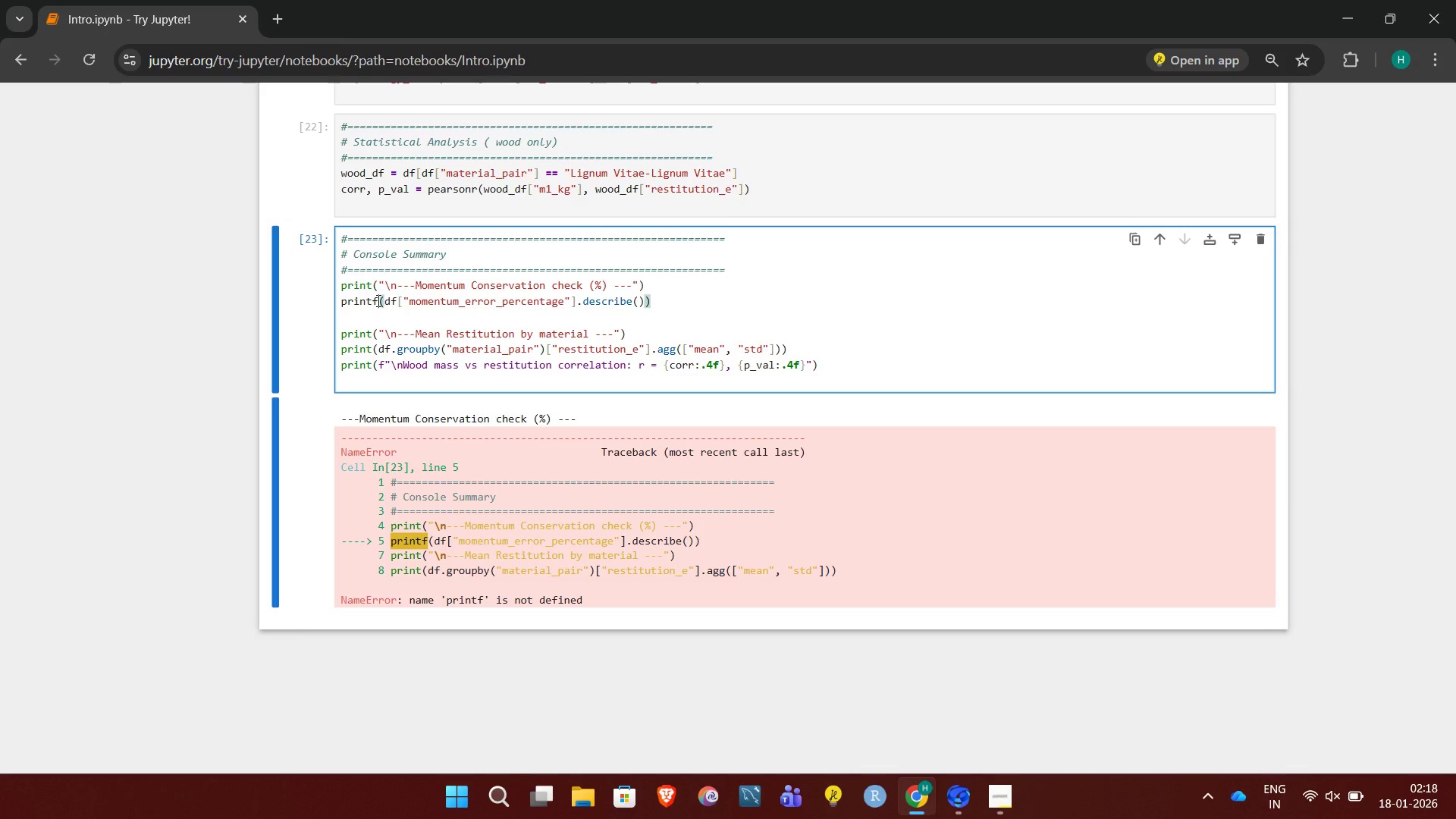 
key(Backspace)
 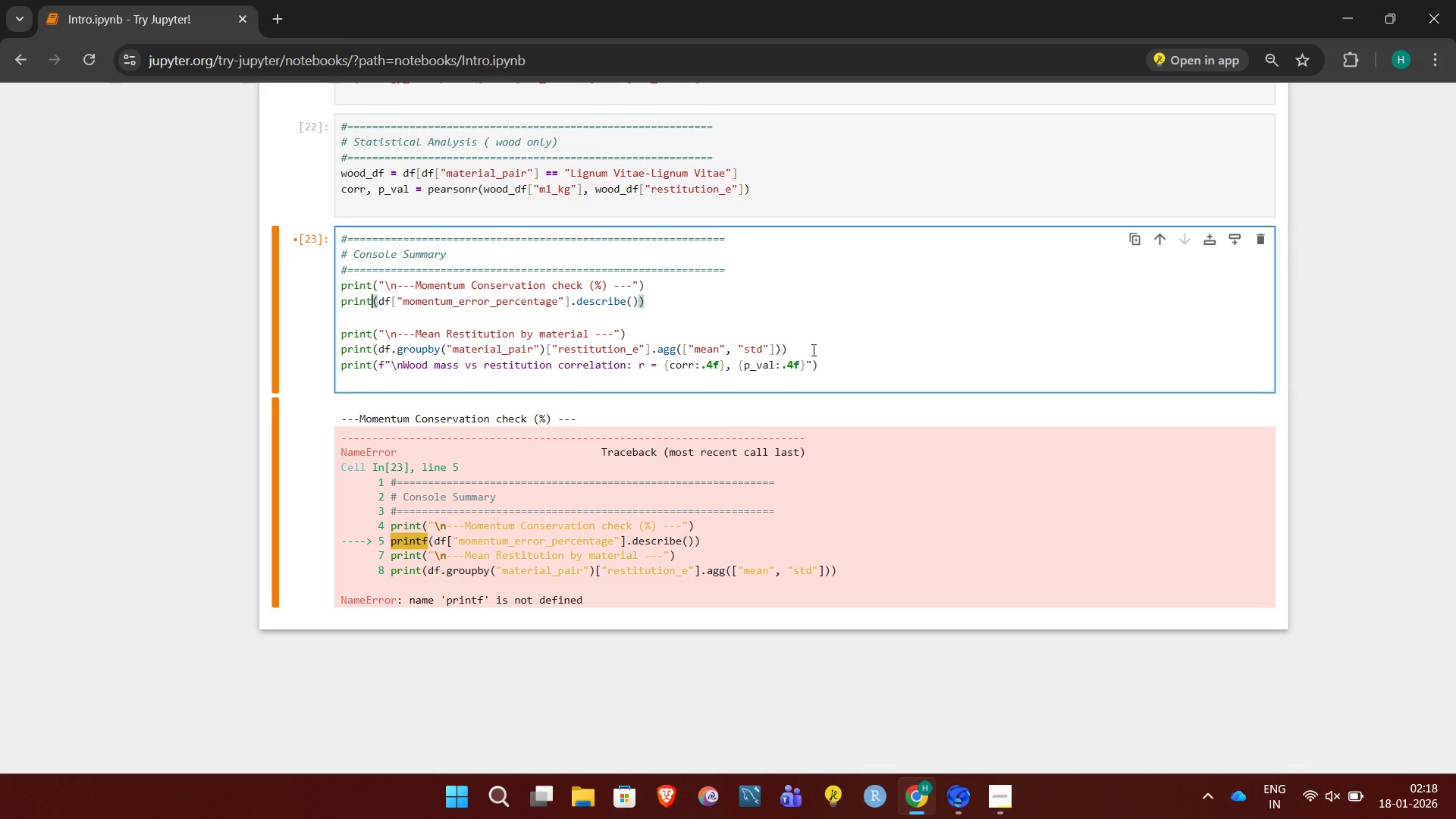 
wait(9.3)
 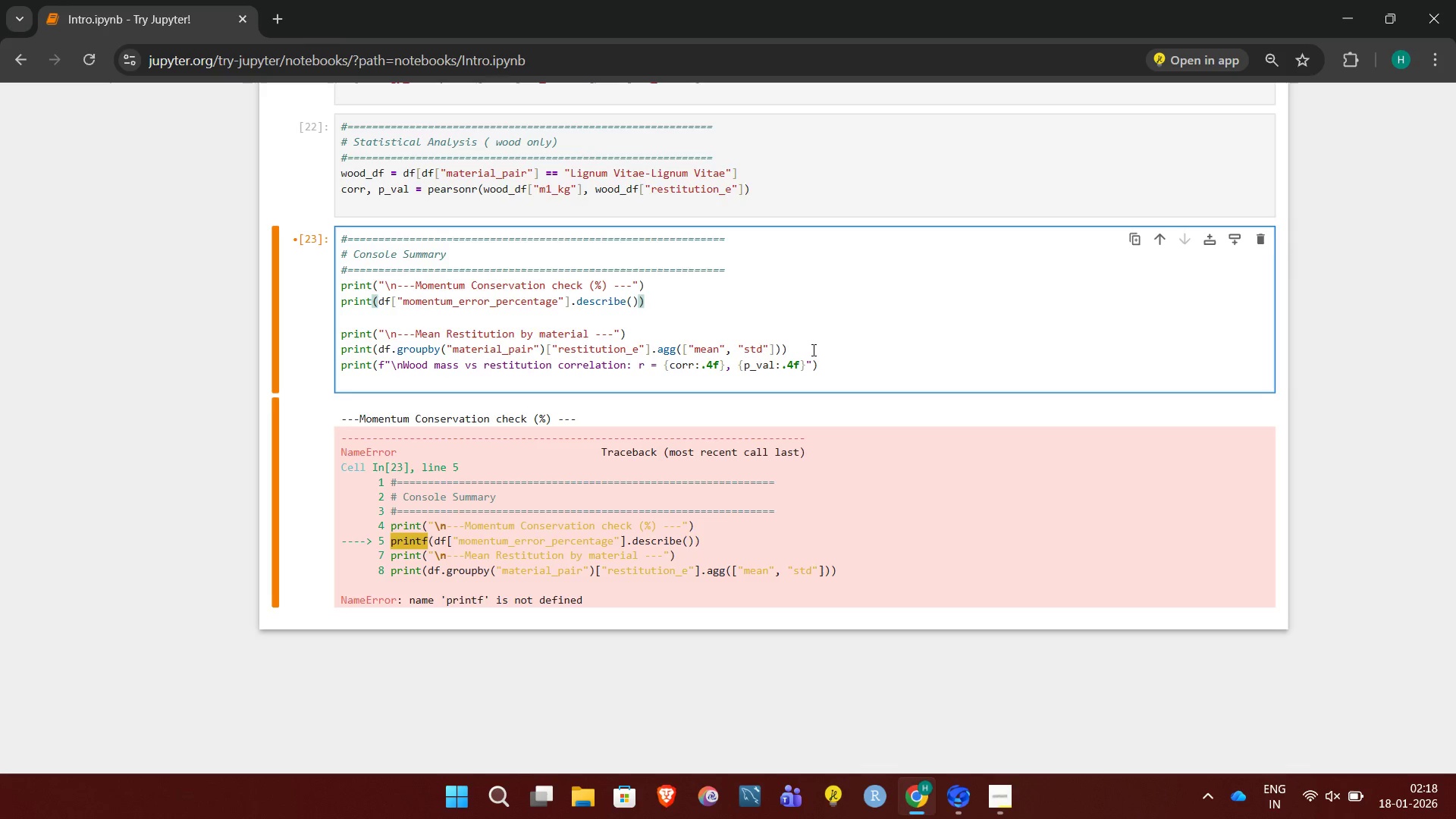 
key(Control+Enter)
 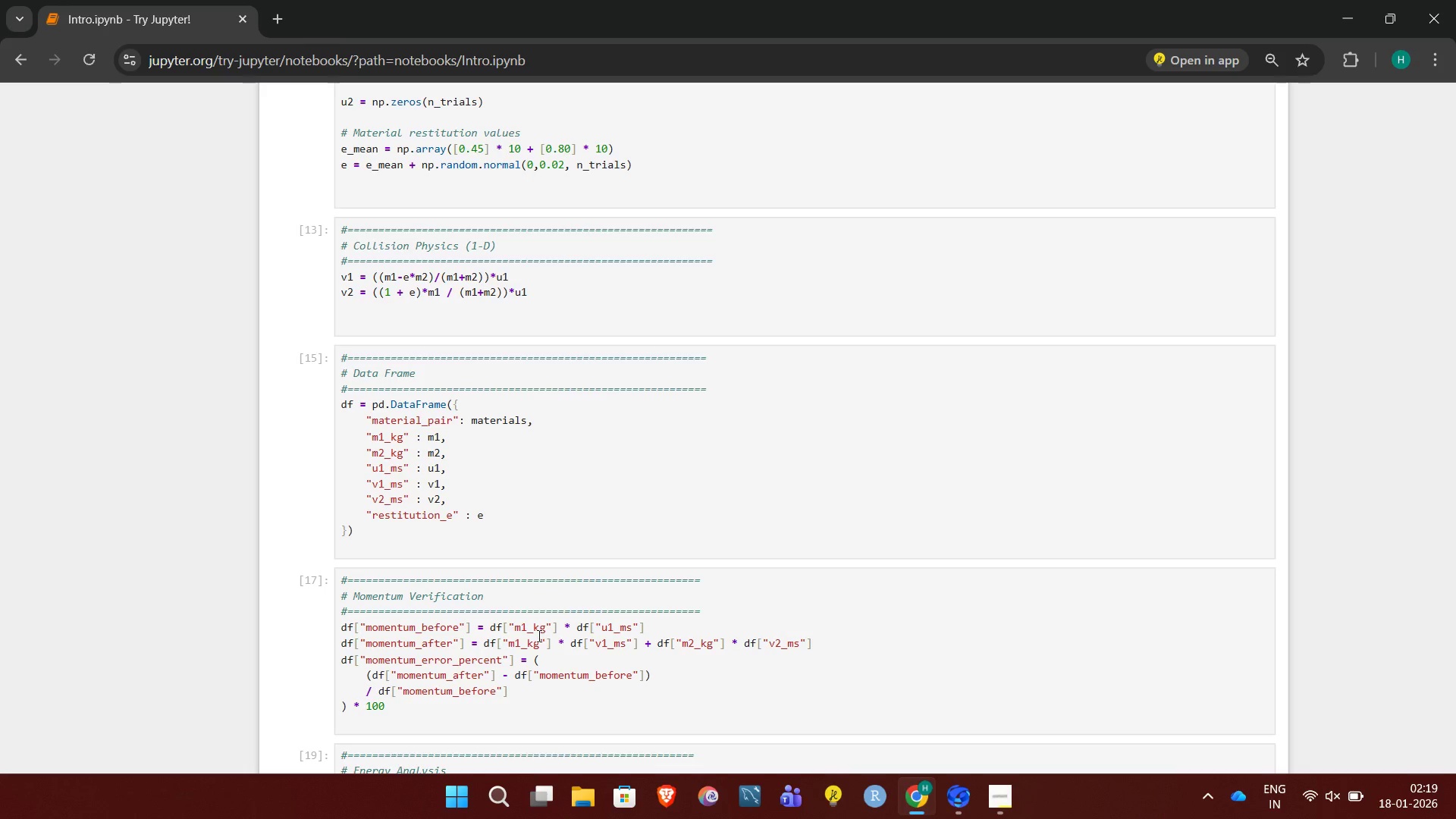 
wait(30.28)
 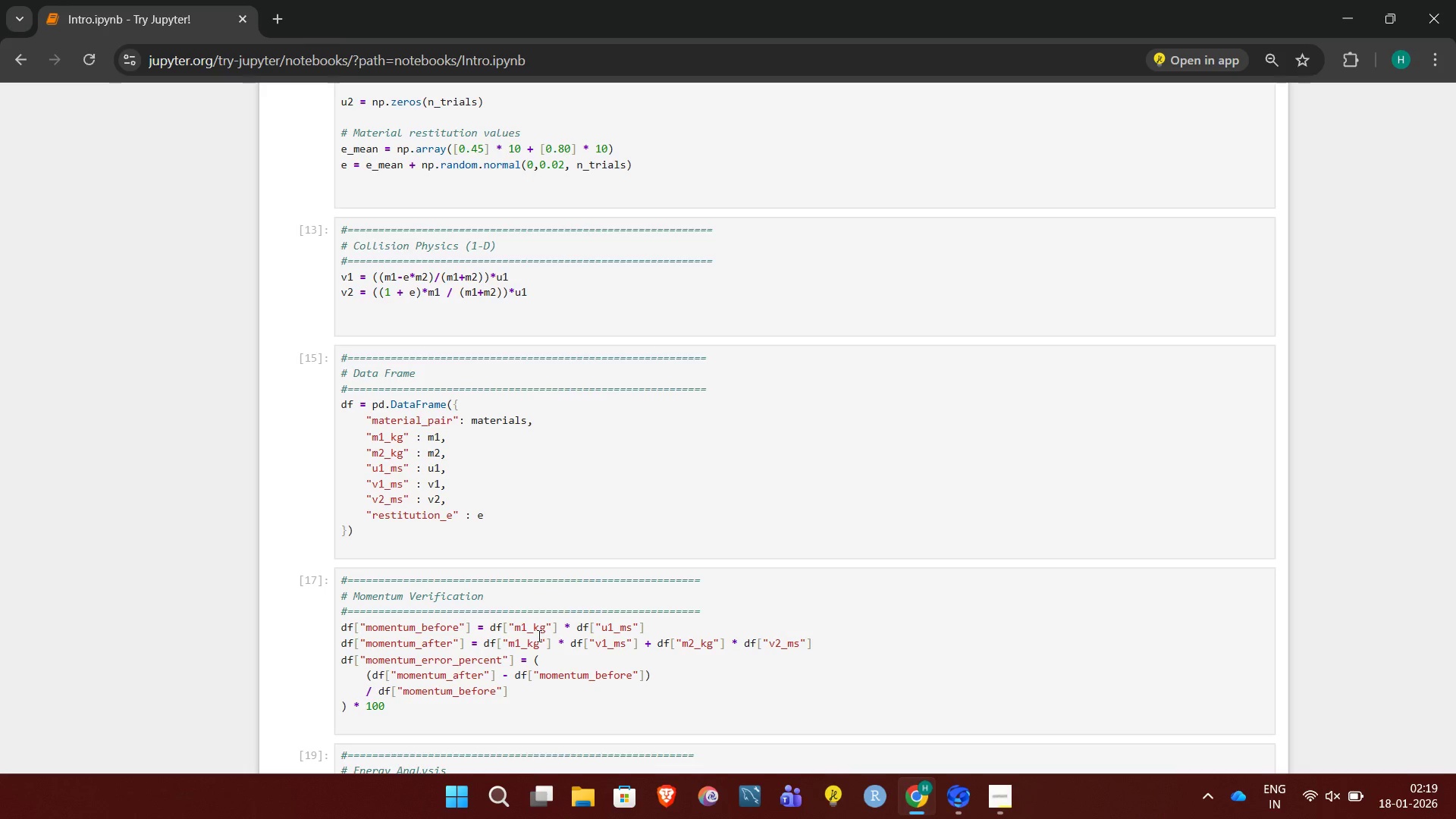 
left_click([558, 329])
 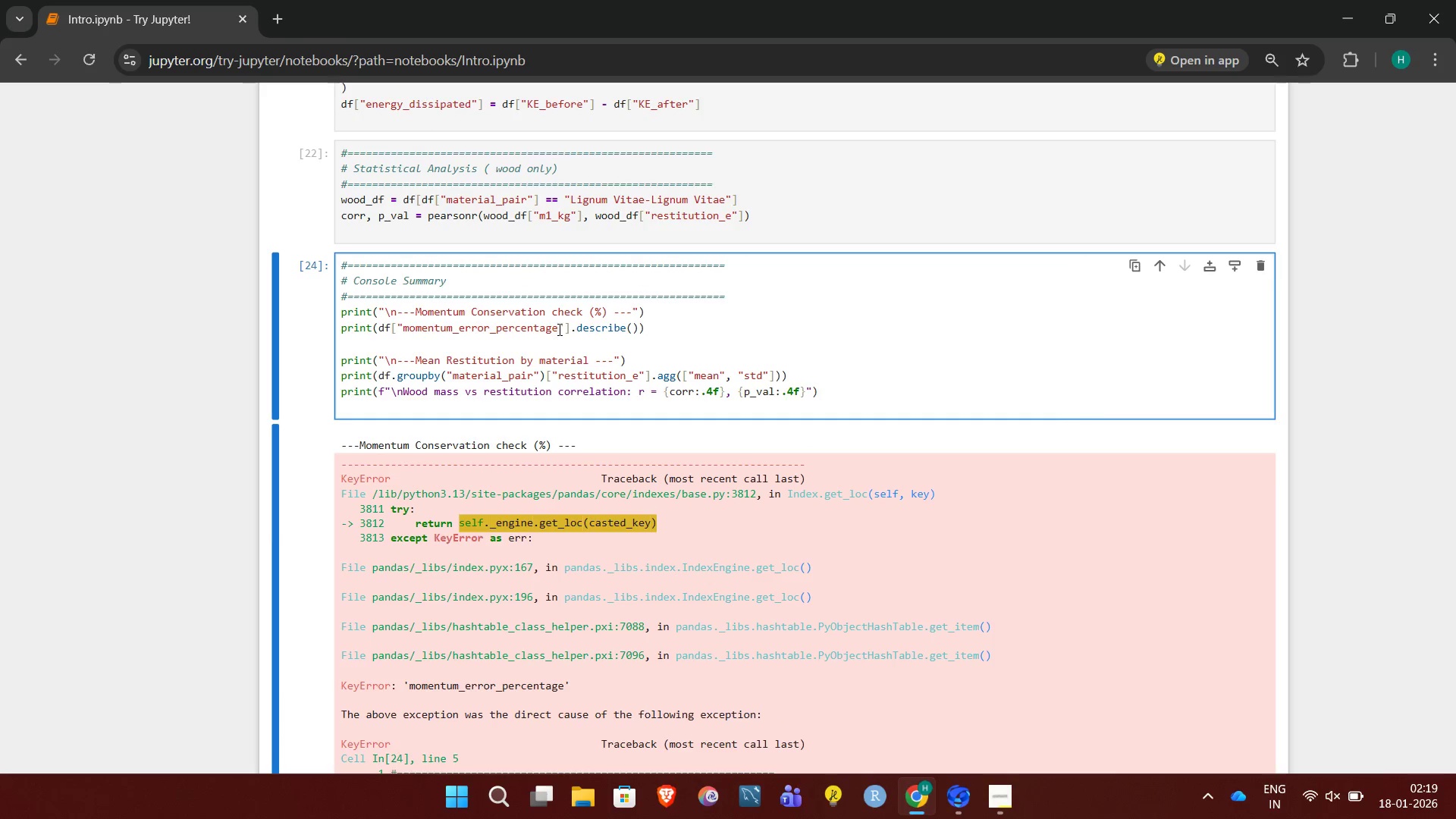 
key(Backspace)
 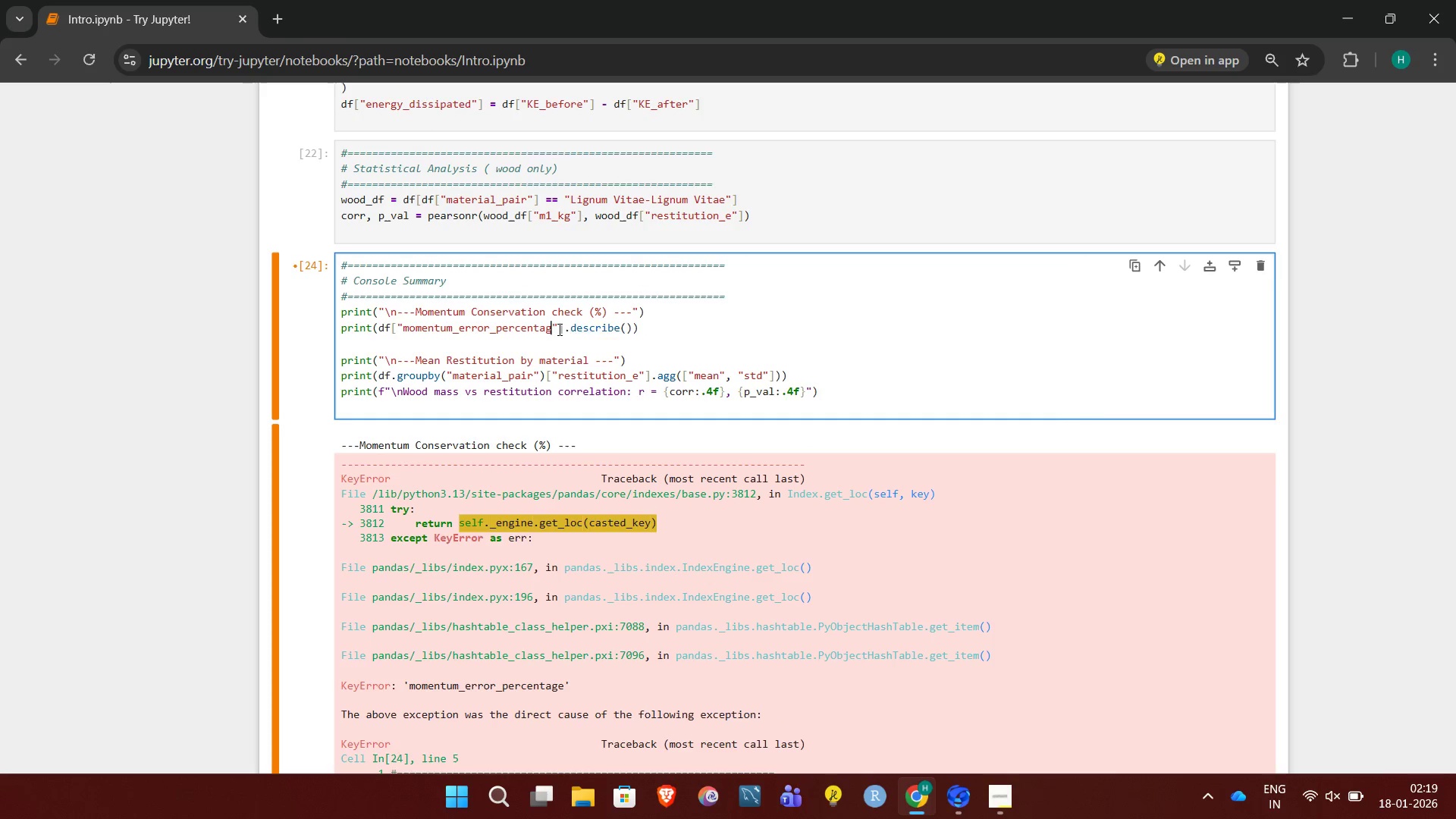 
key(Backspace)
 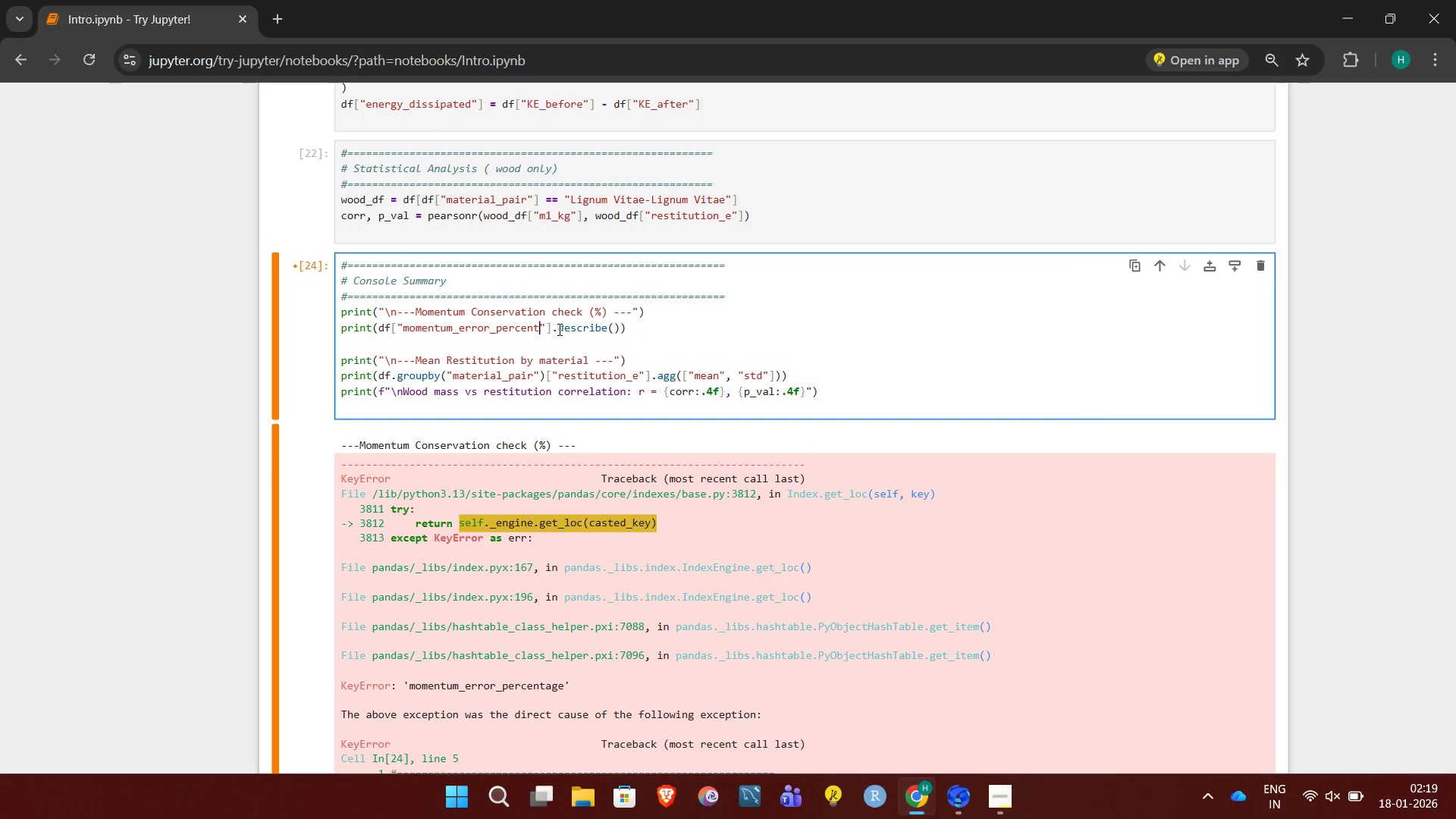 
key(Backspace)
 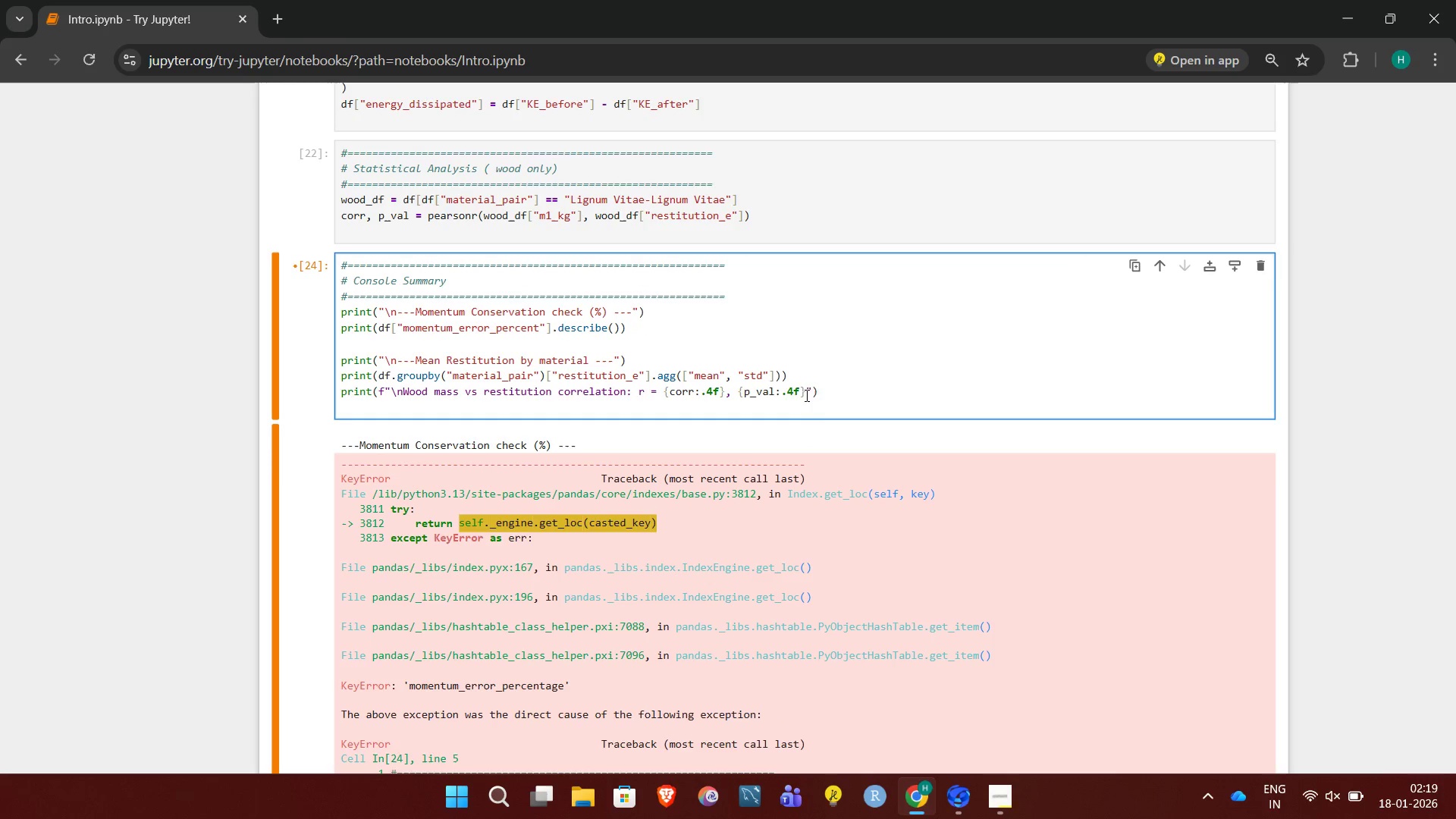 
left_click([830, 409])
 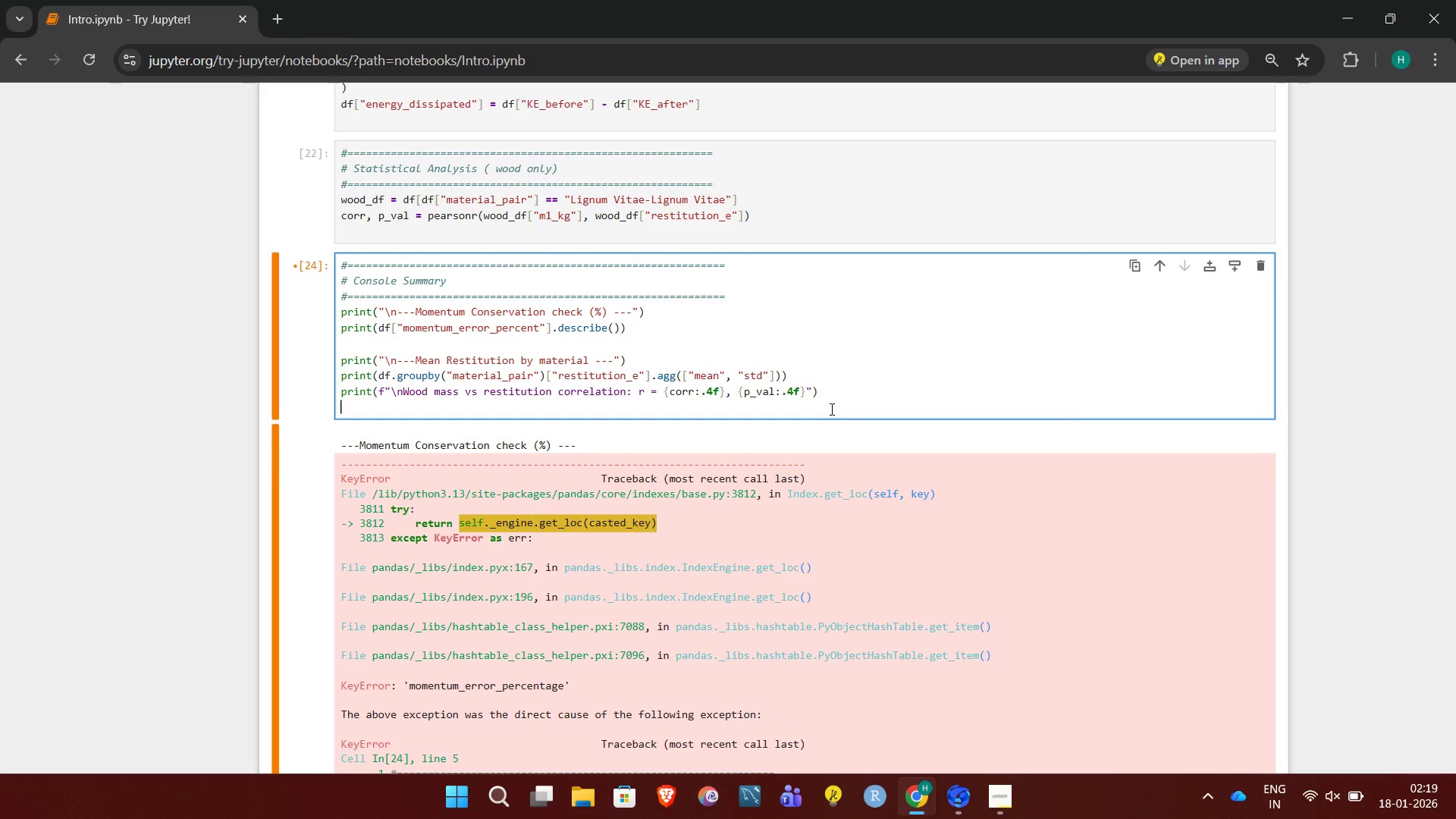 
key(Control+ControlLeft)
 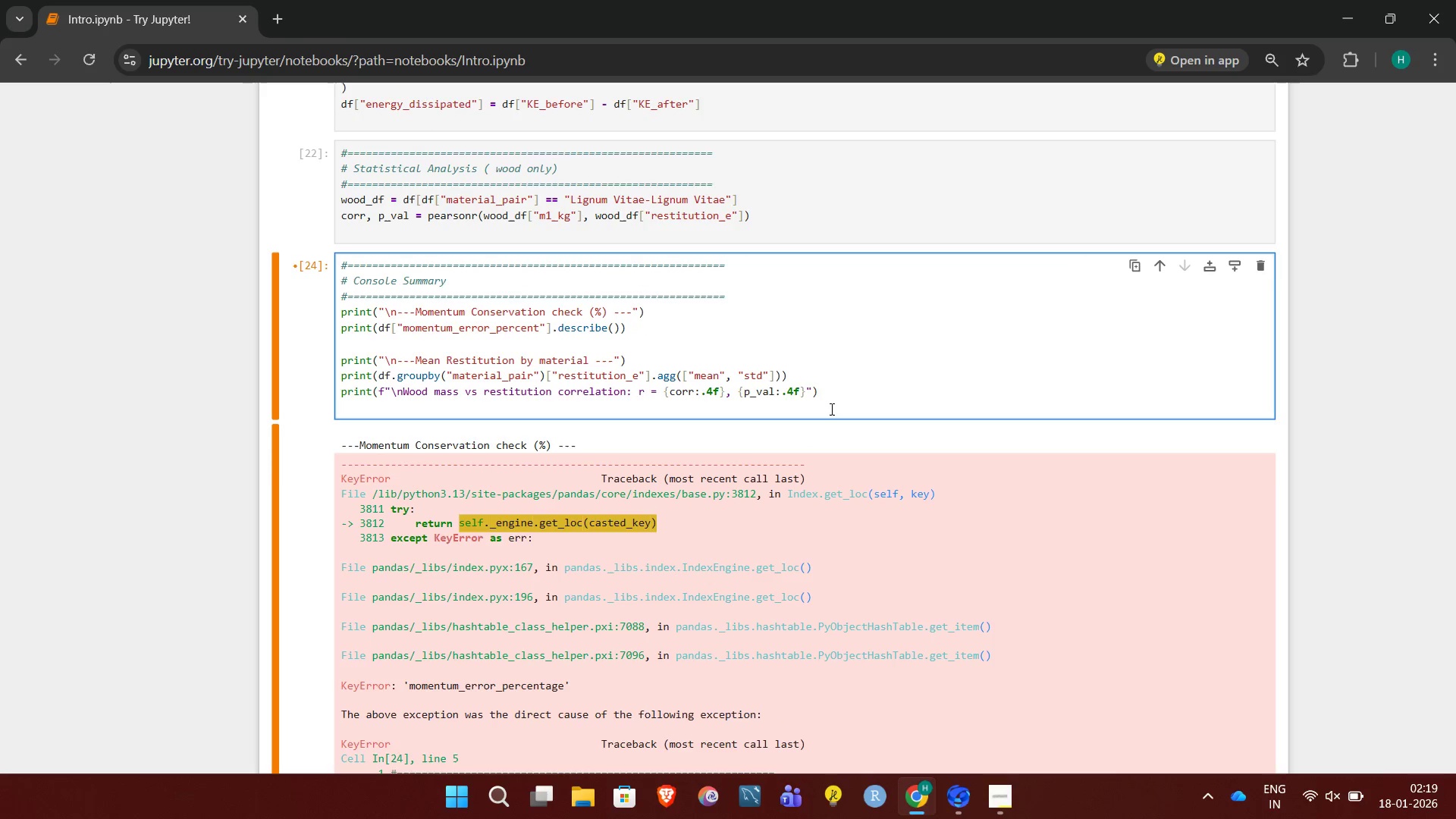 
key(Control+Enter)
 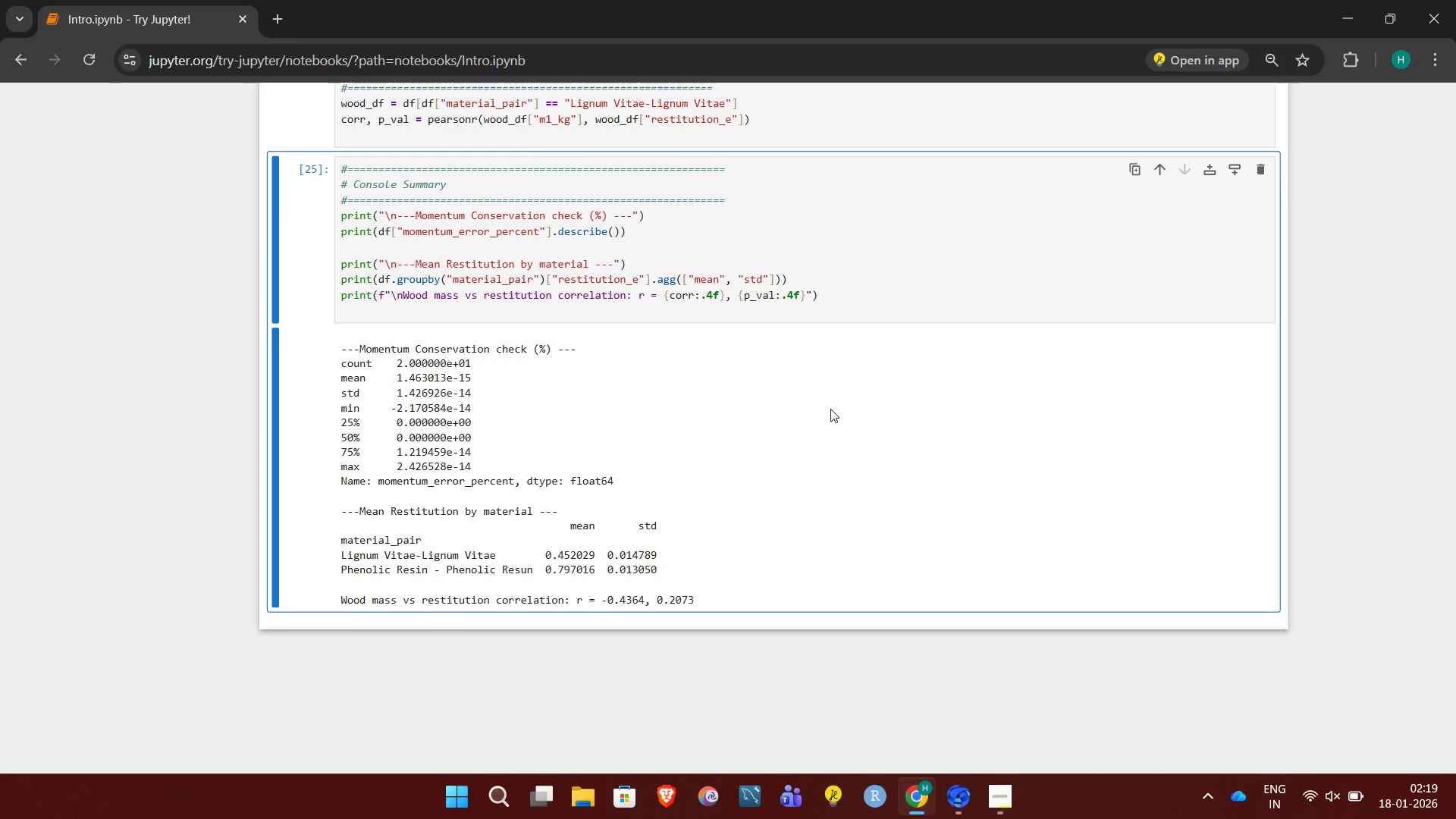 
wait(7.12)
 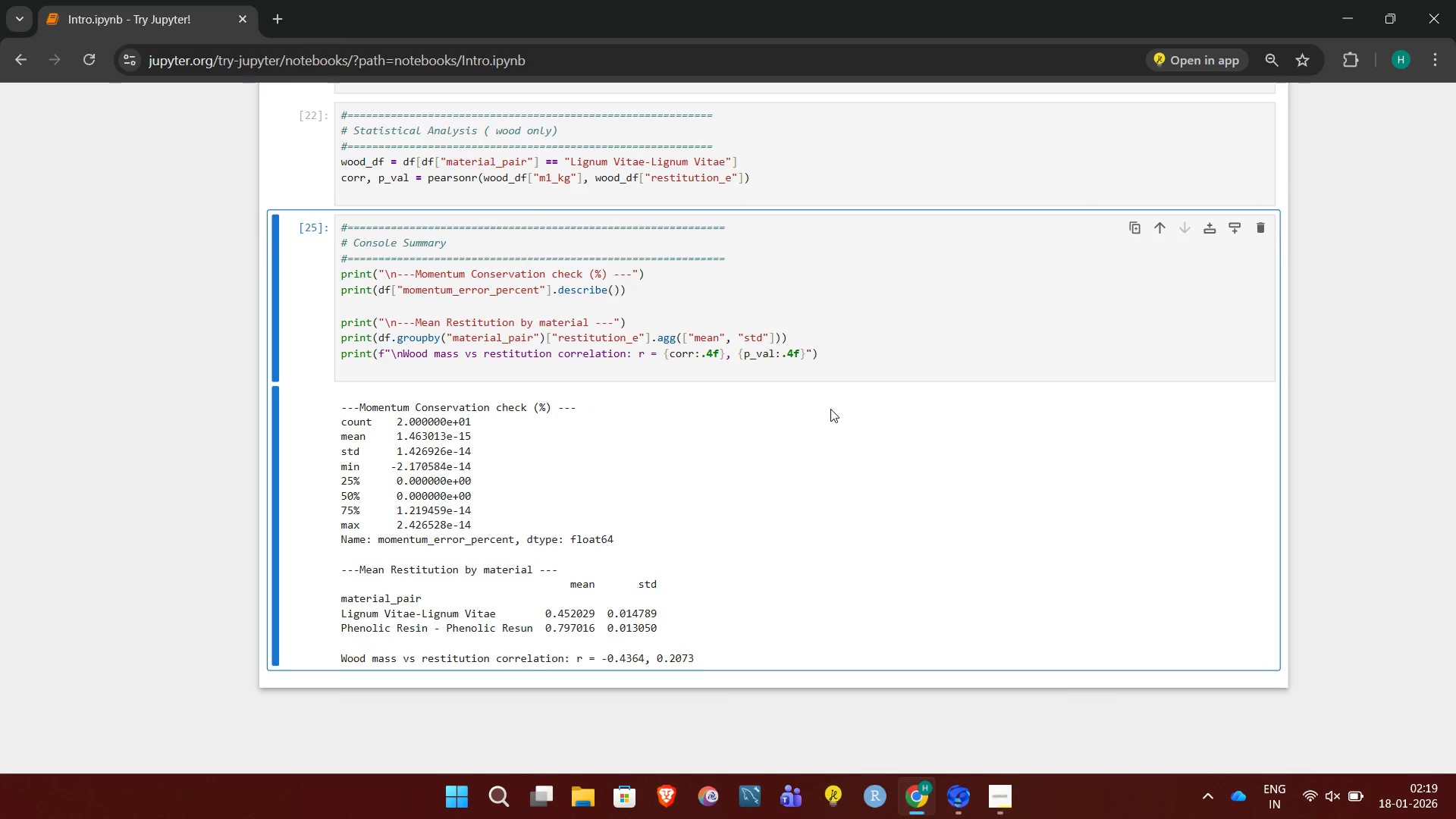 
left_click([927, 287])
 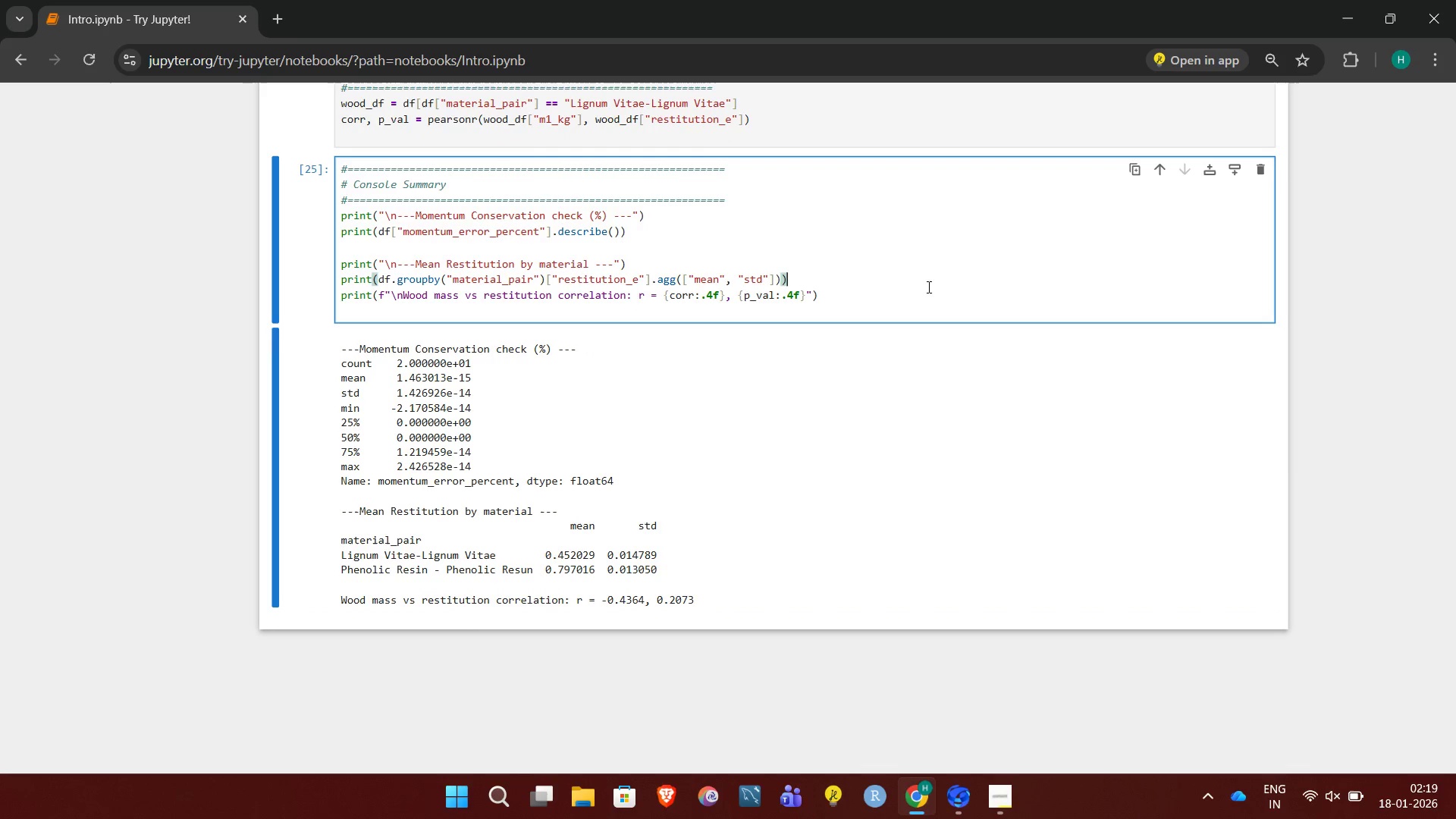 
key(Shift+Enter)
 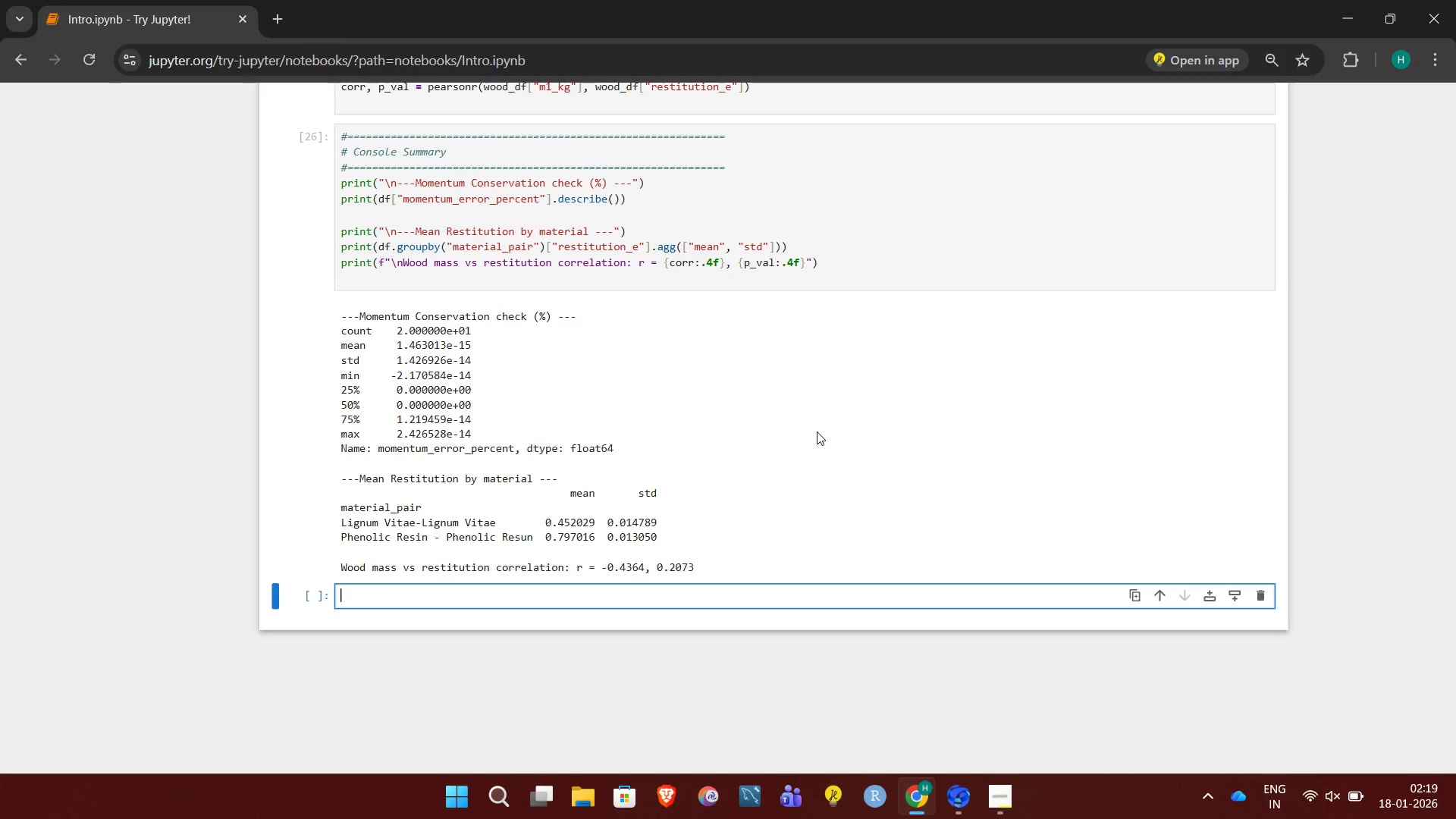 
wait(5.27)
 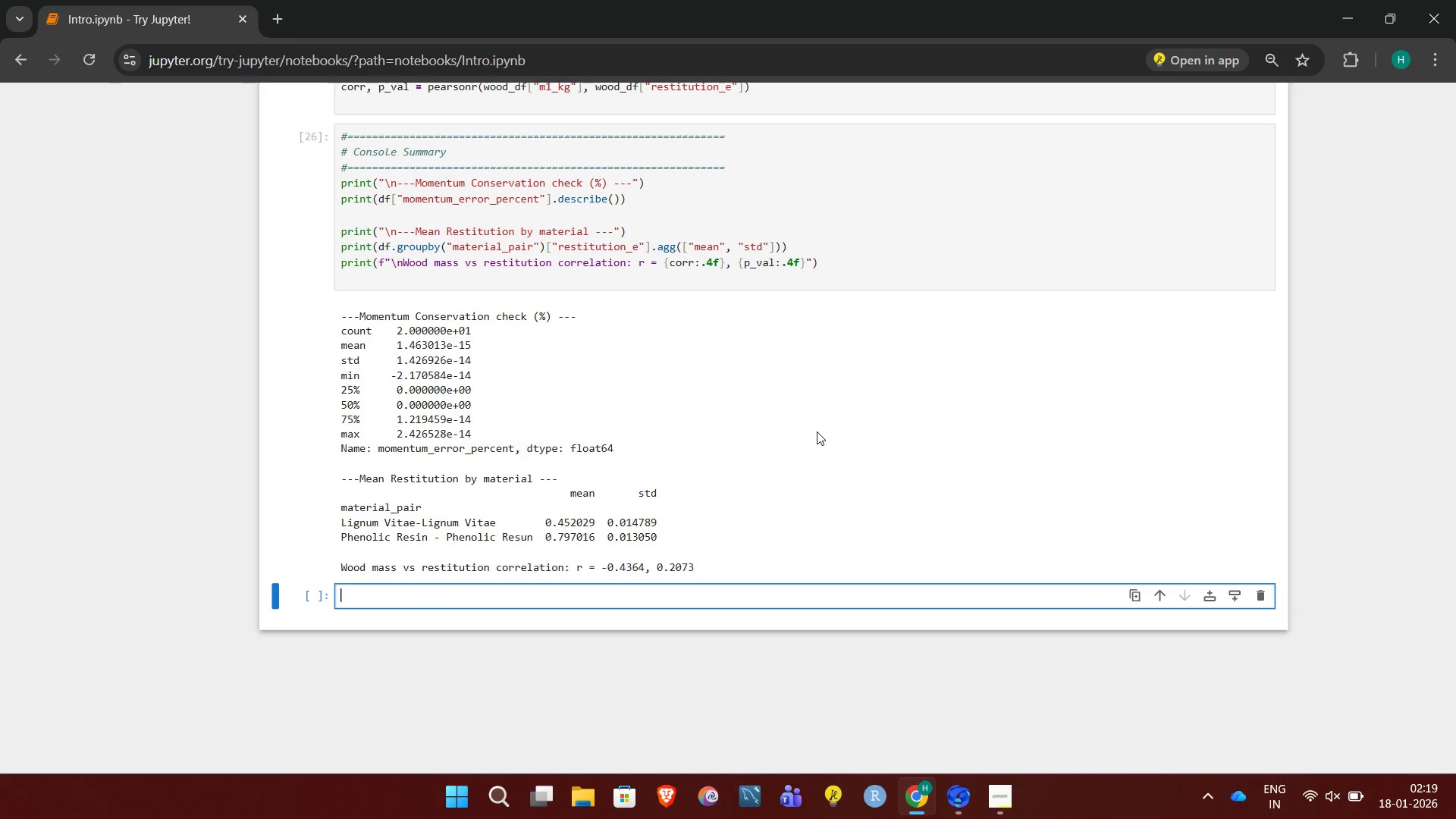 
left_click([990, 789])